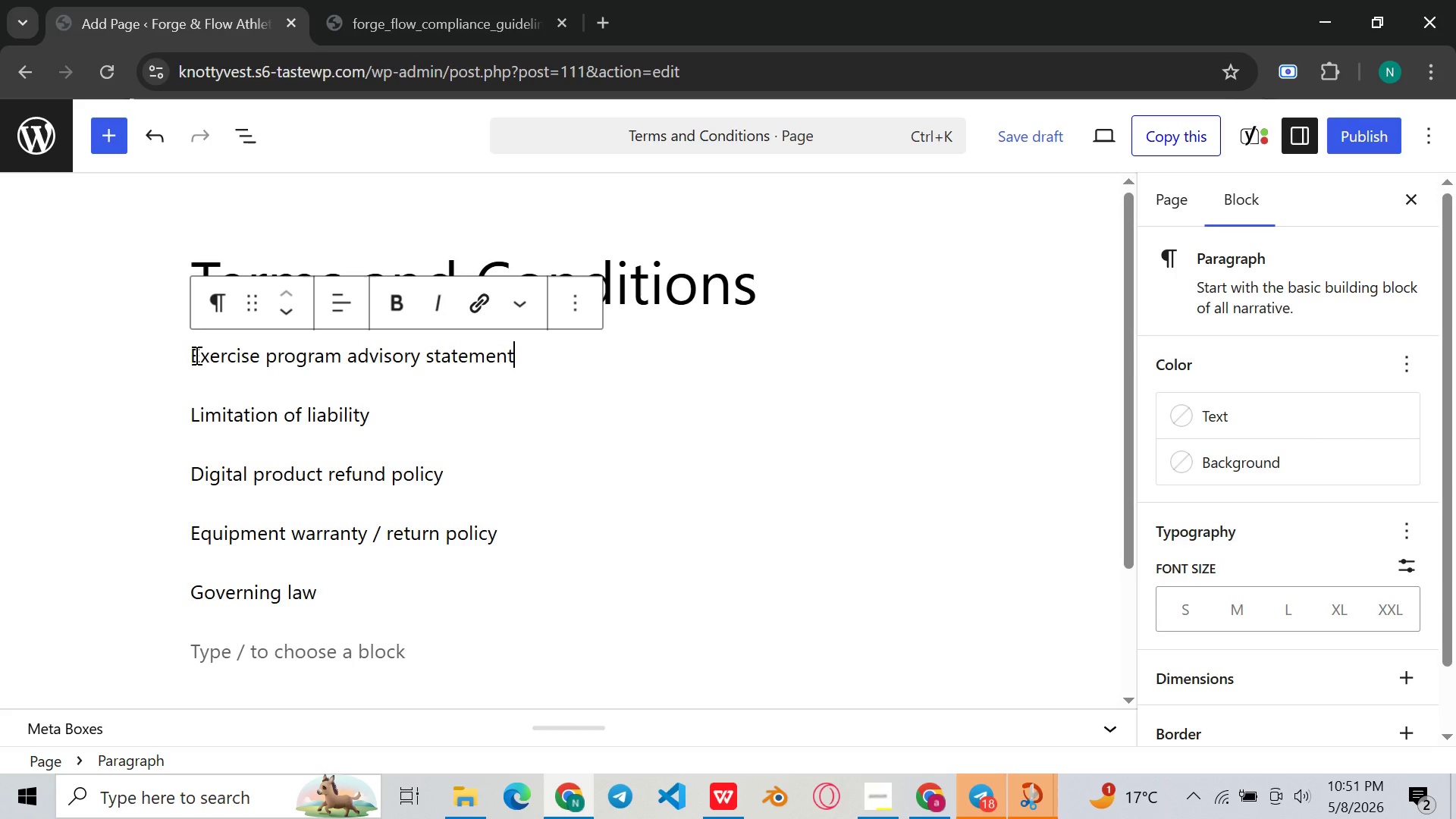 
left_click([195, 355])
 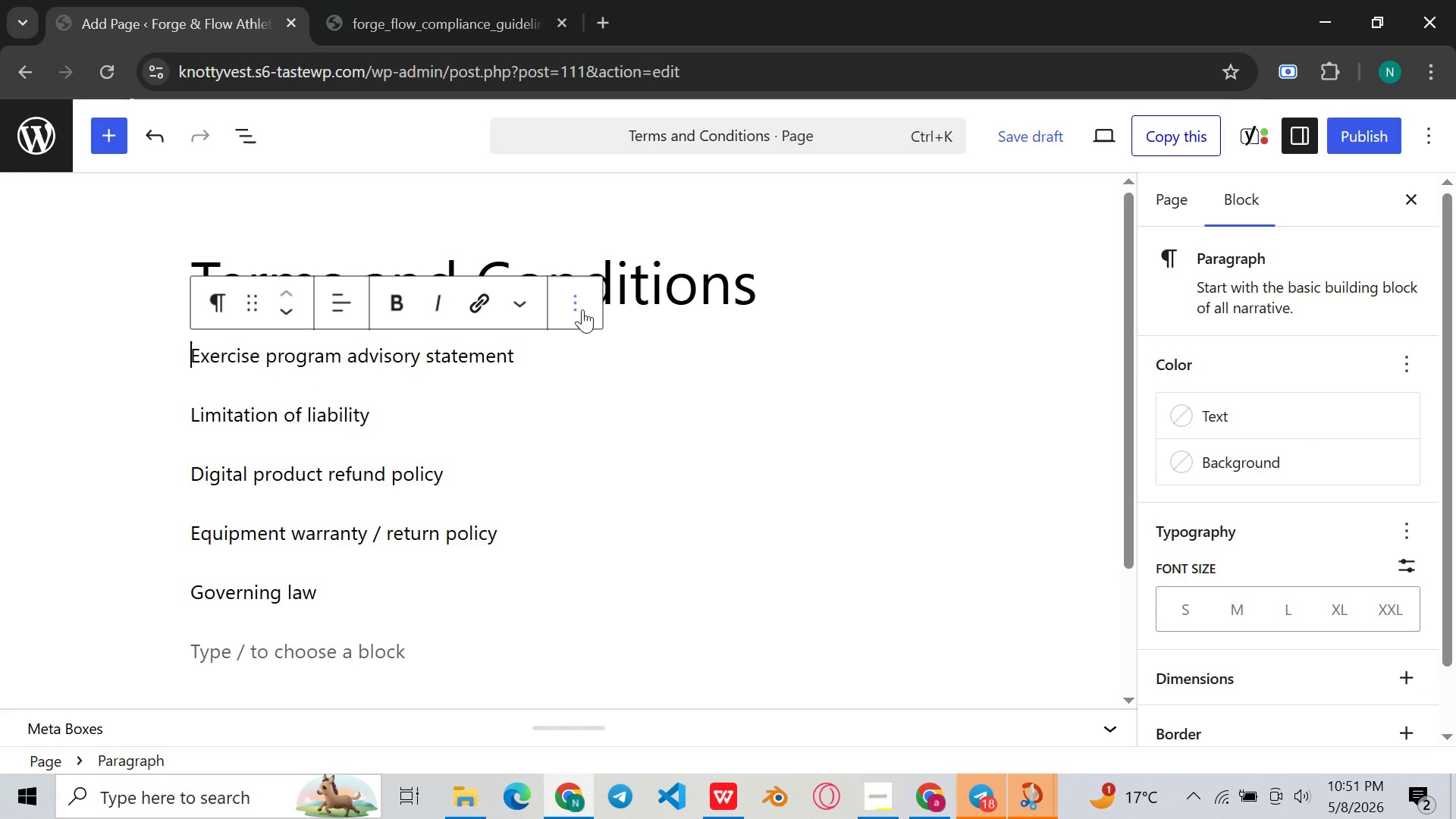 
left_click([579, 310])
 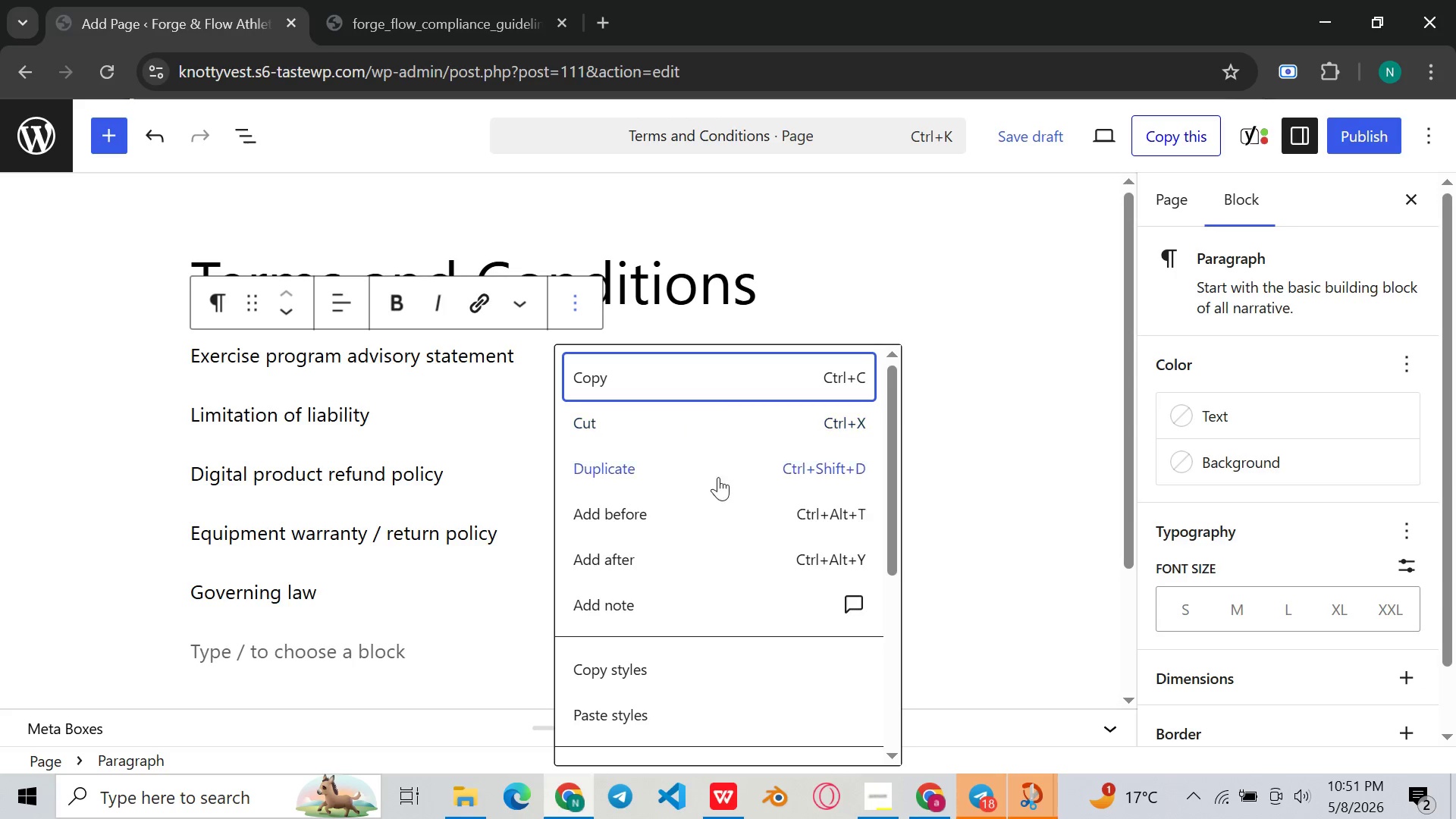 
scroll: coordinate [721, 479], scroll_direction: down, amount: 4.0
 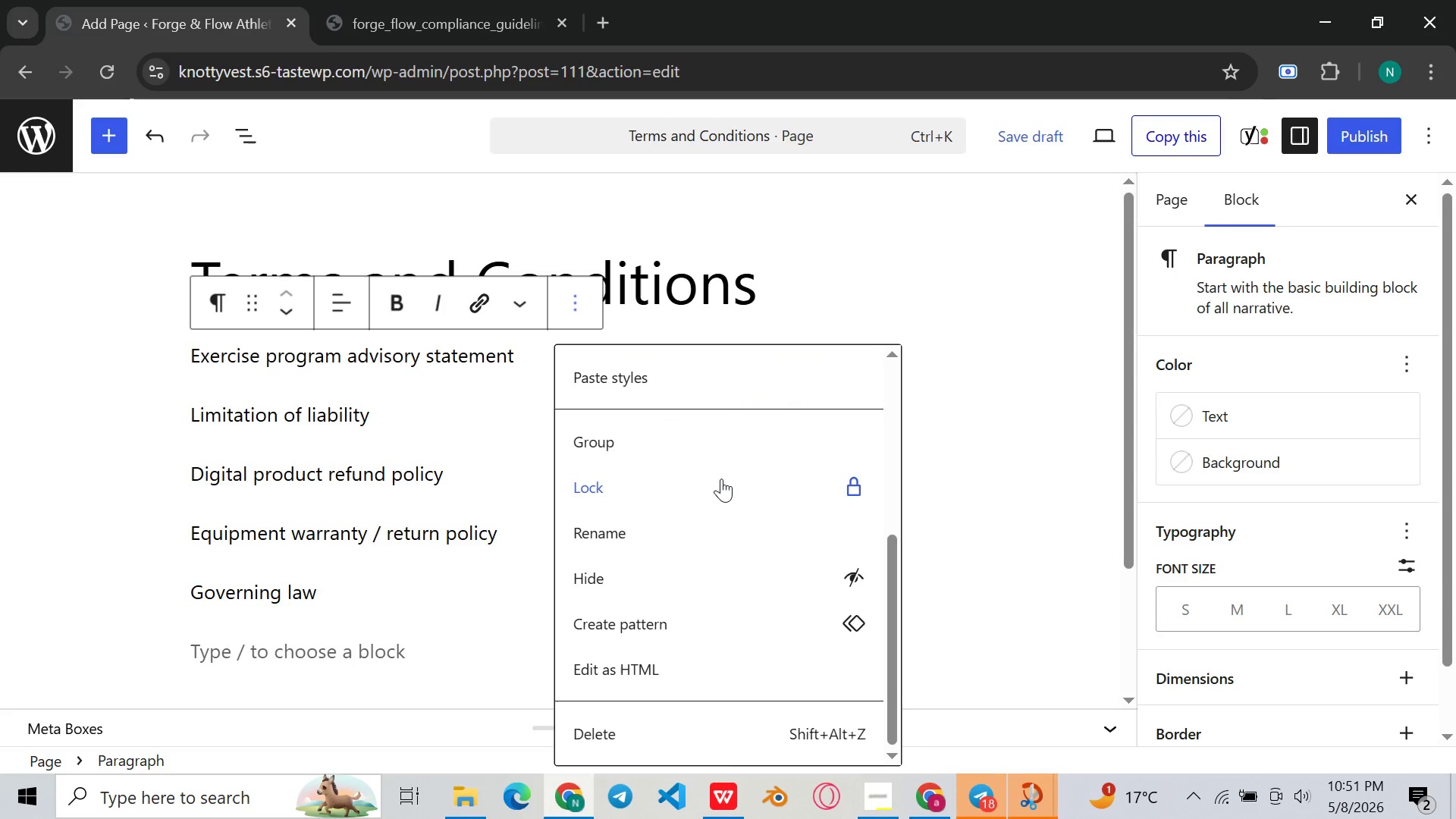 
scroll: coordinate [721, 479], scroll_direction: up, amount: 2.0
 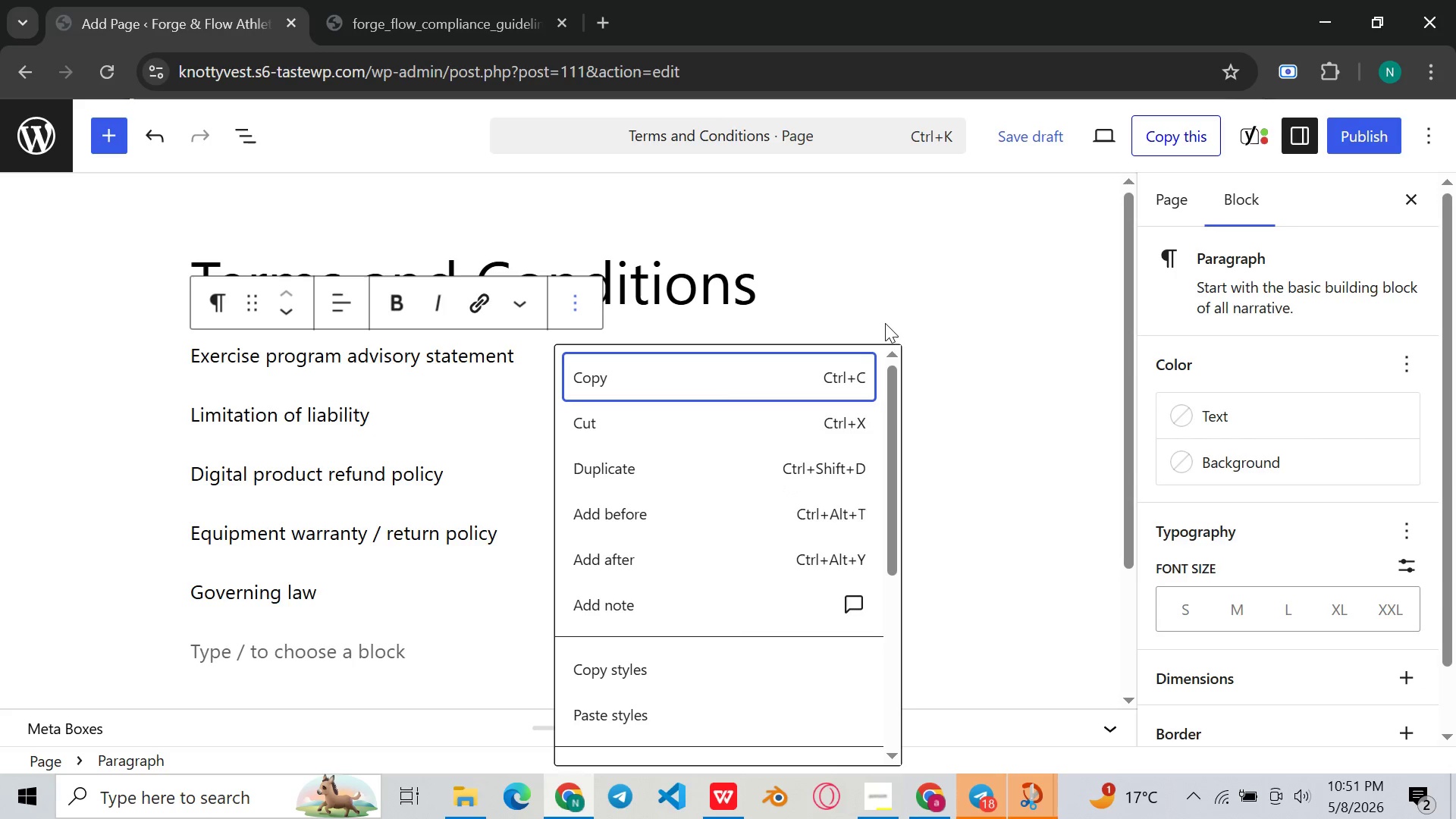 
left_click([301, 216])
 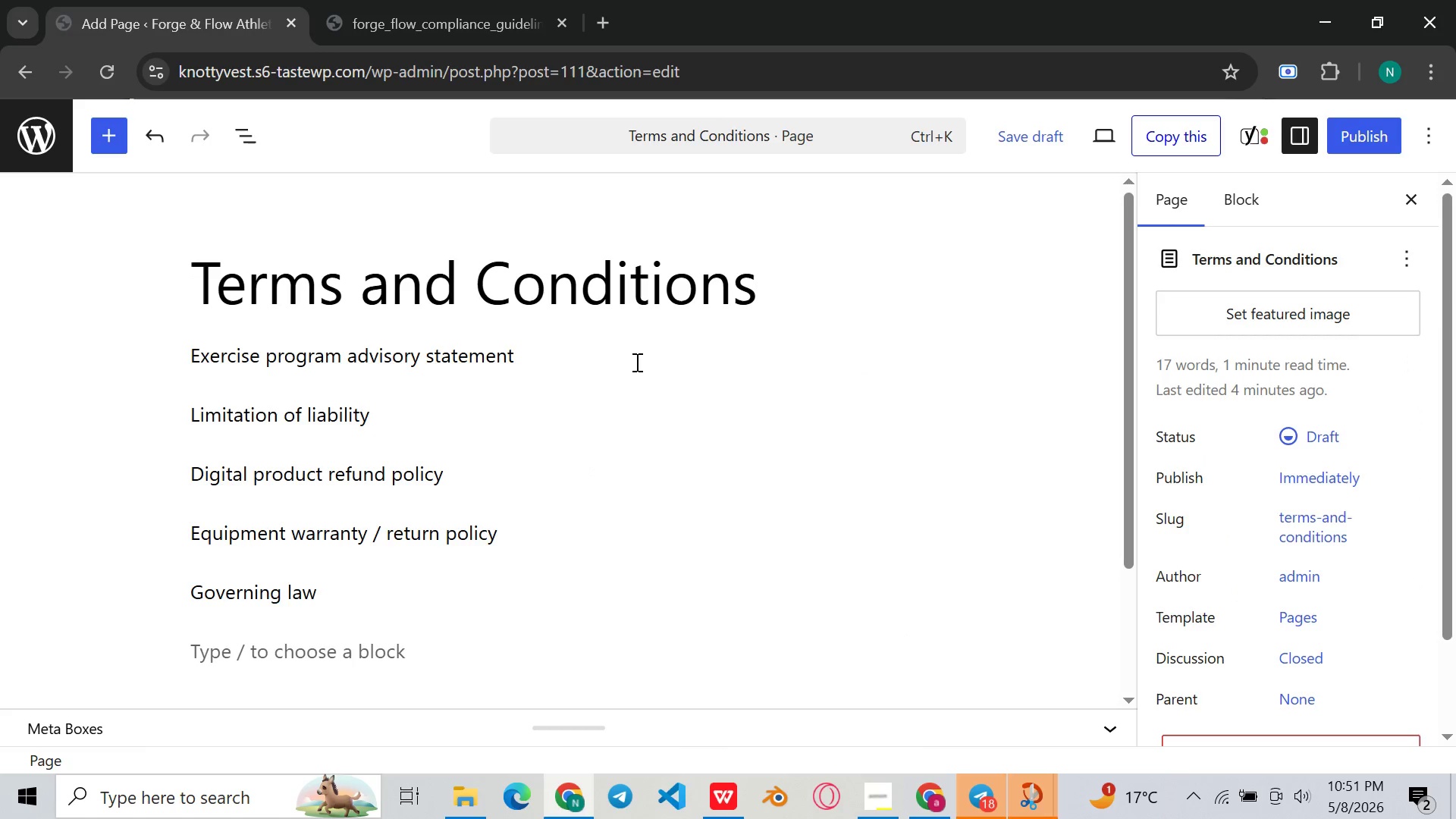 
scroll: coordinate [635, 363], scroll_direction: up, amount: 2.0
 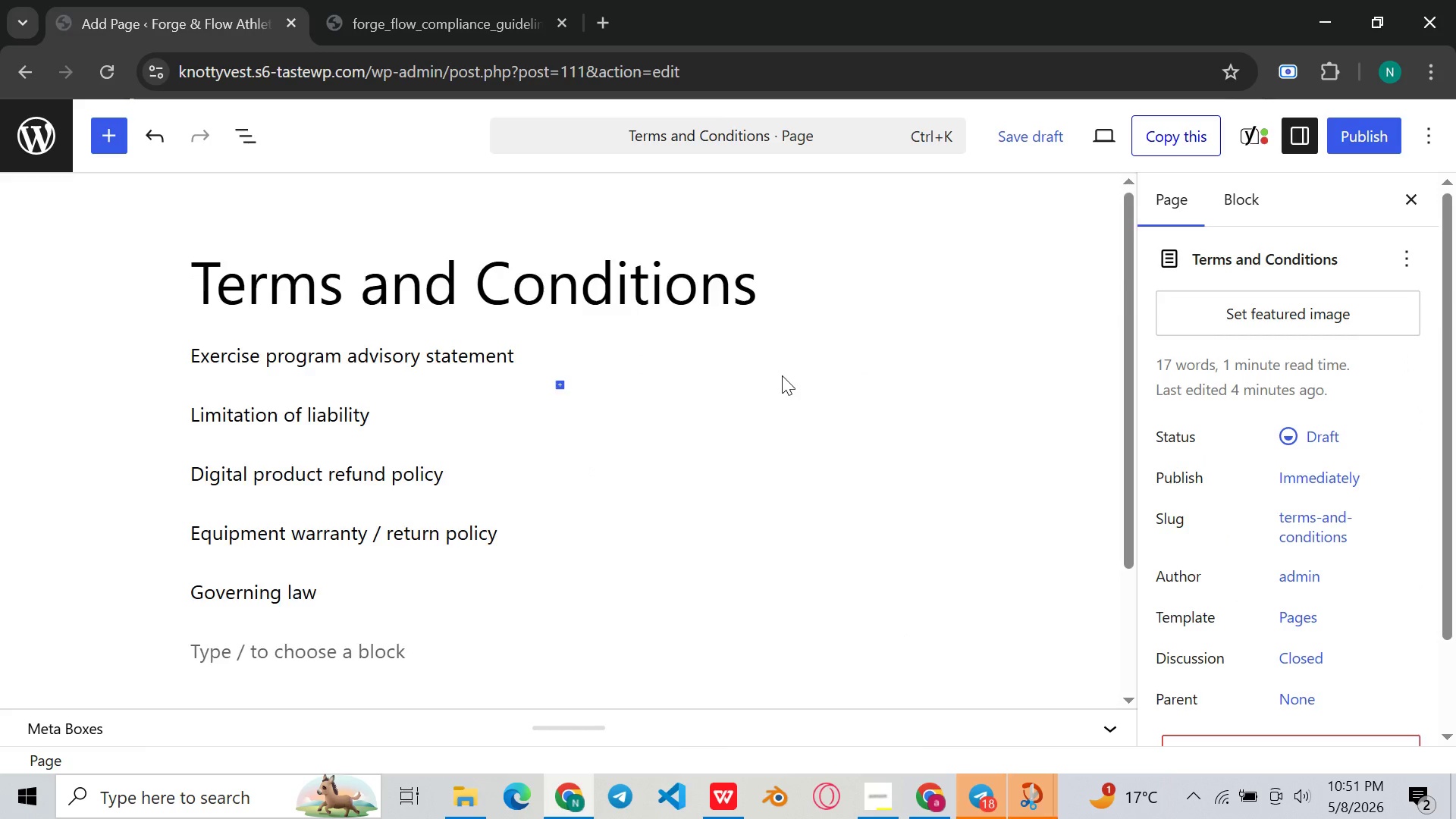 
scroll: coordinate [782, 375], scroll_direction: none, amount: 0.0
 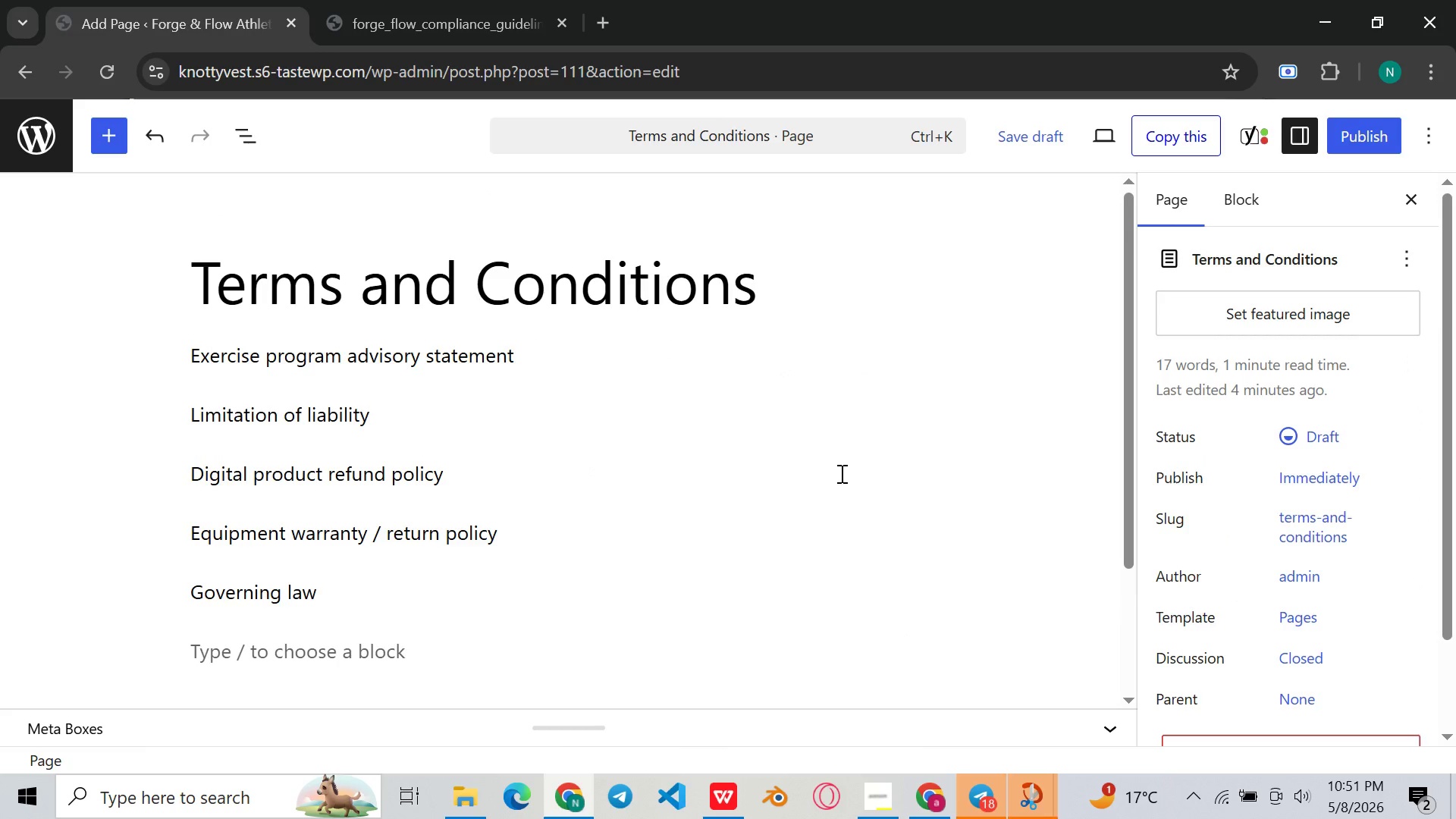 
left_click([840, 473])
 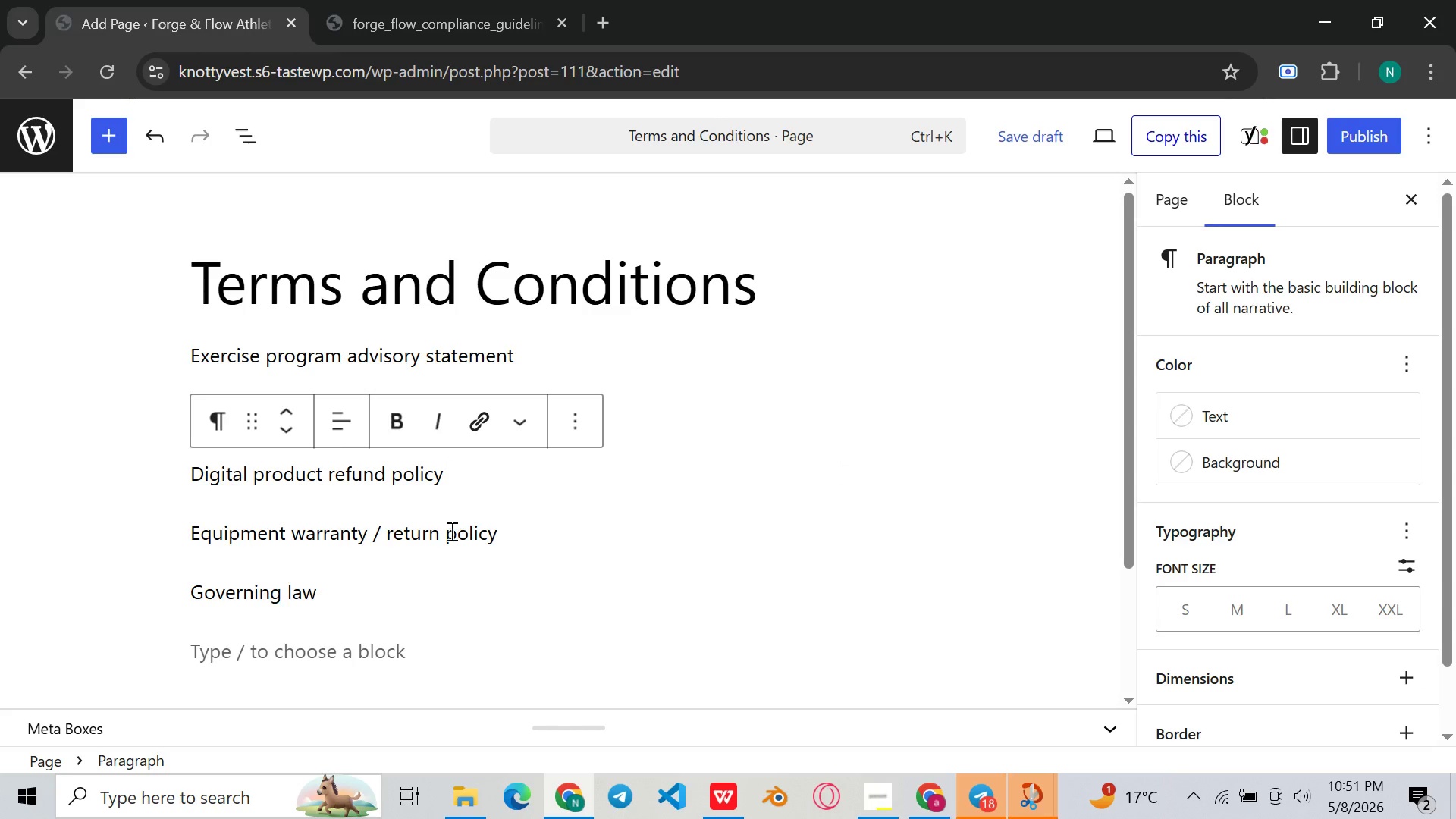 
left_click([466, 522])
 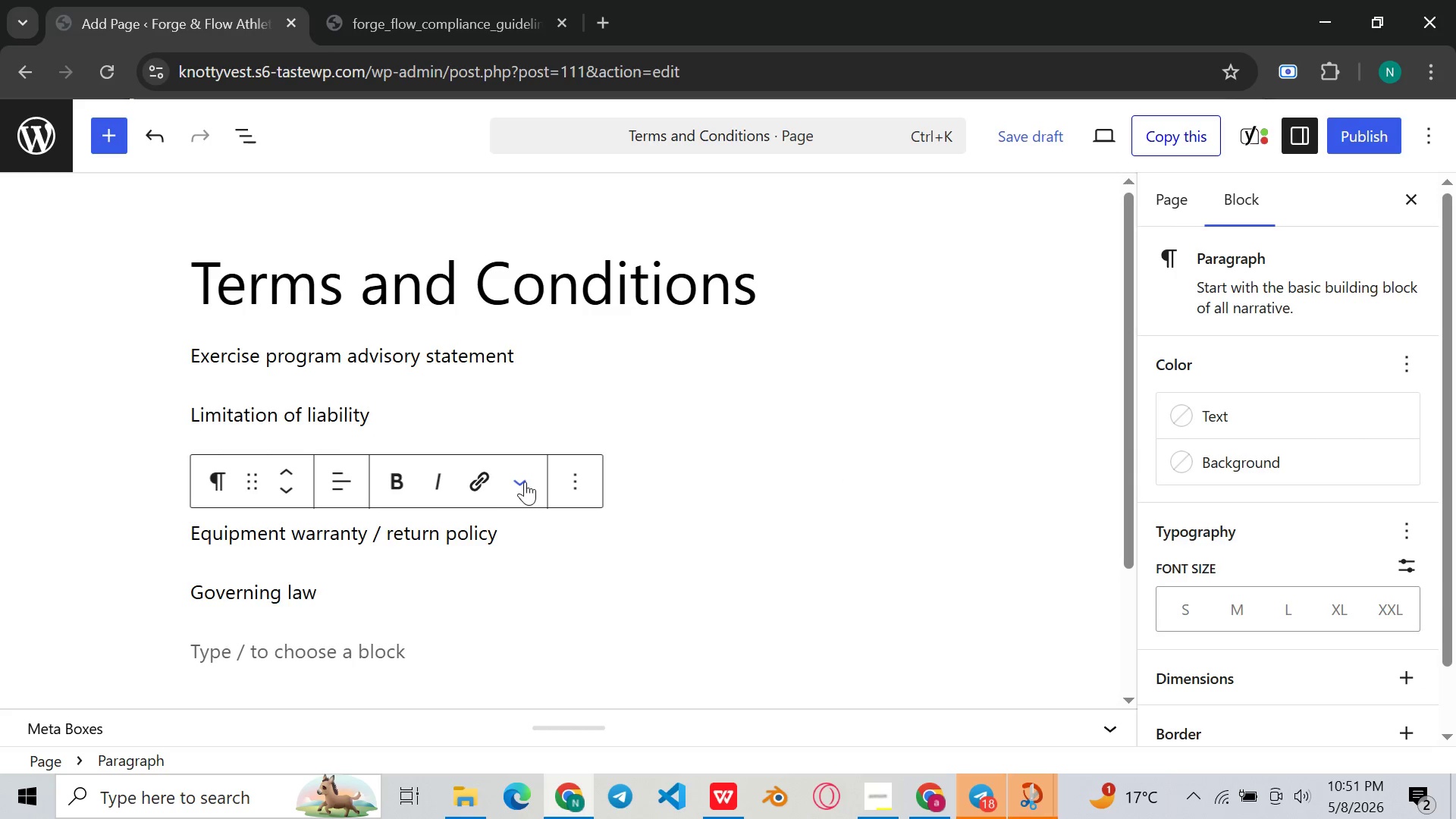 
left_click([516, 485])
 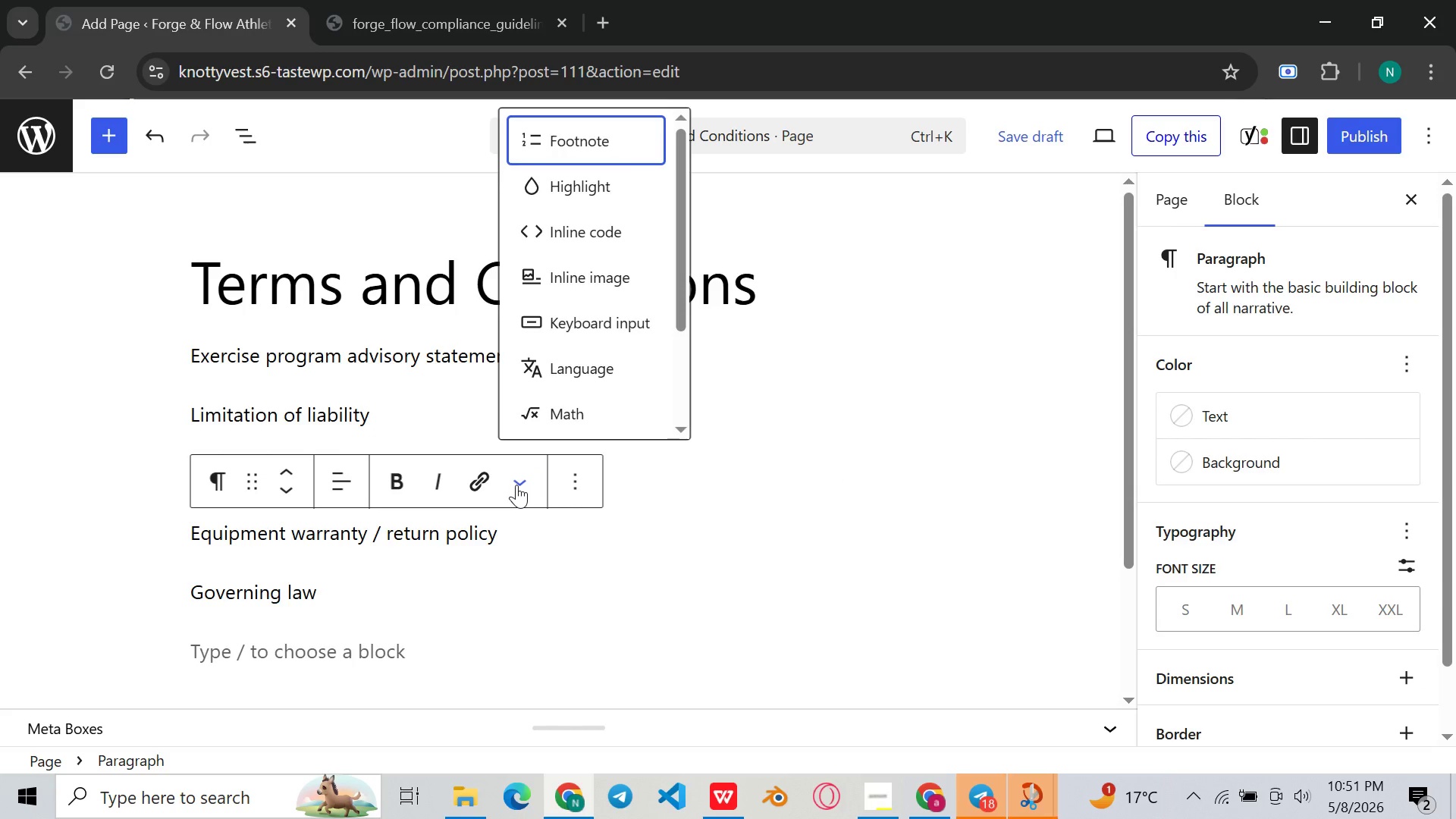 
wait(5.08)
 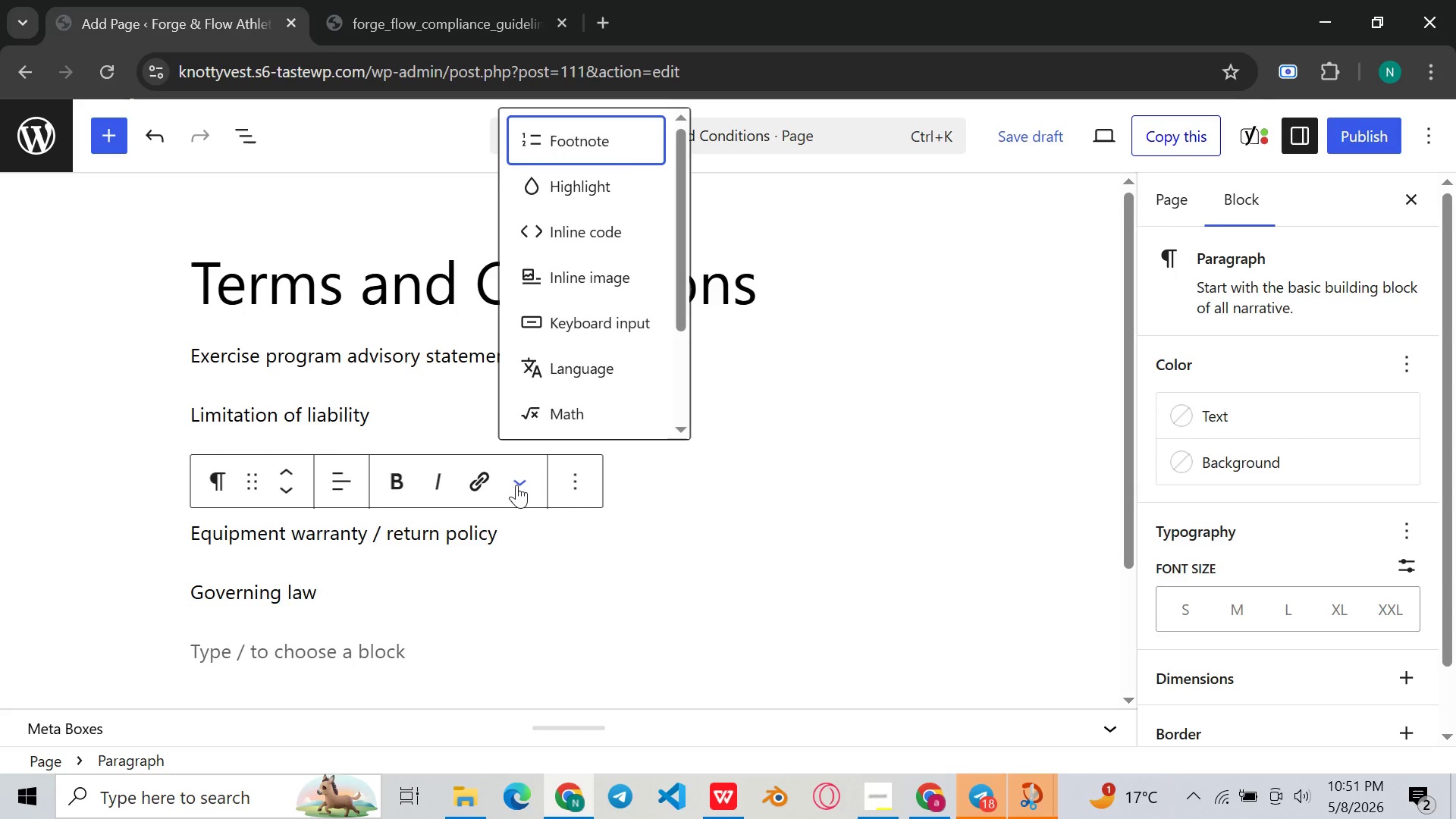 
scroll: coordinate [576, 291], scroll_direction: none, amount: 0.0
 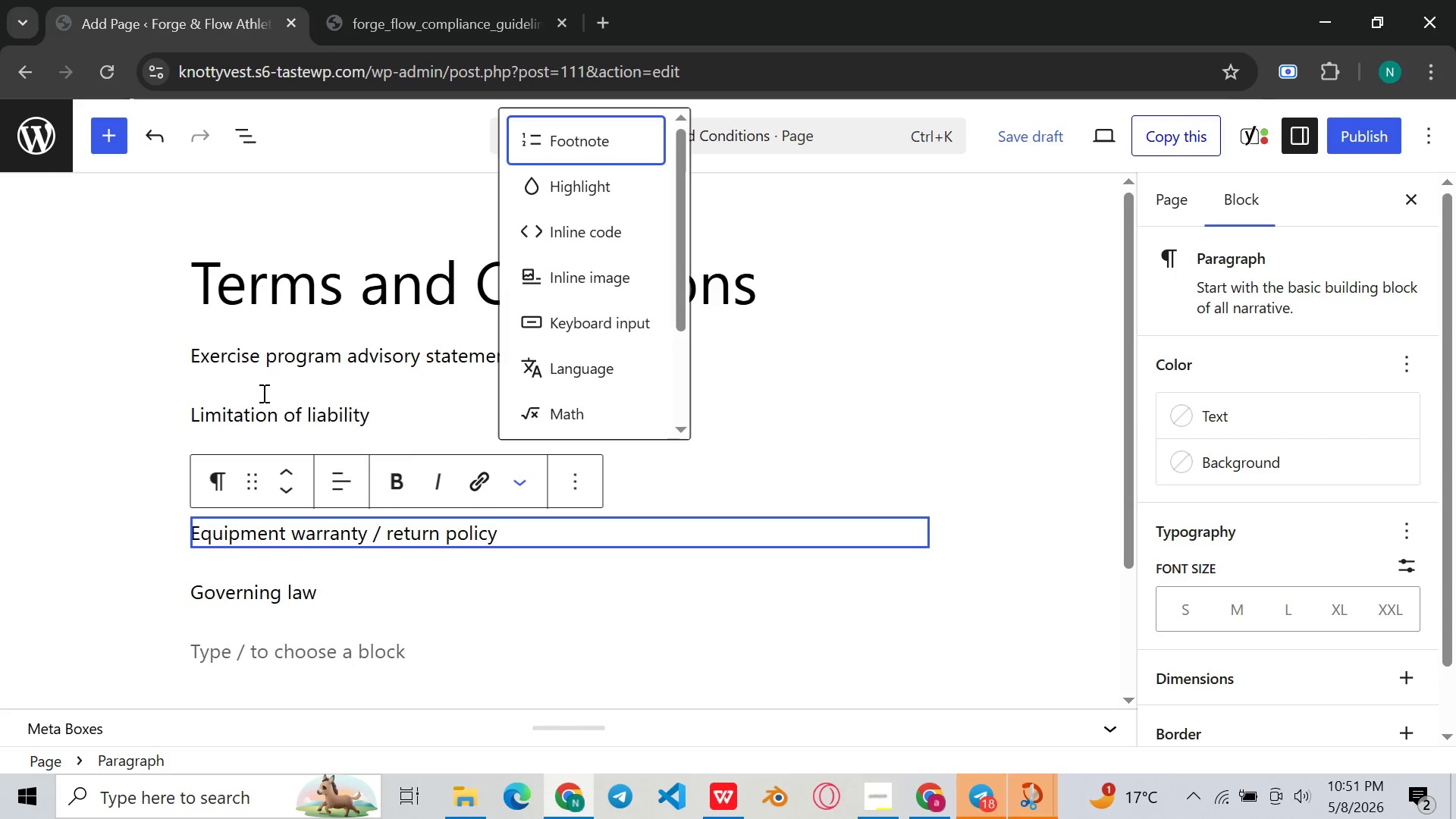 
left_click([261, 328])
 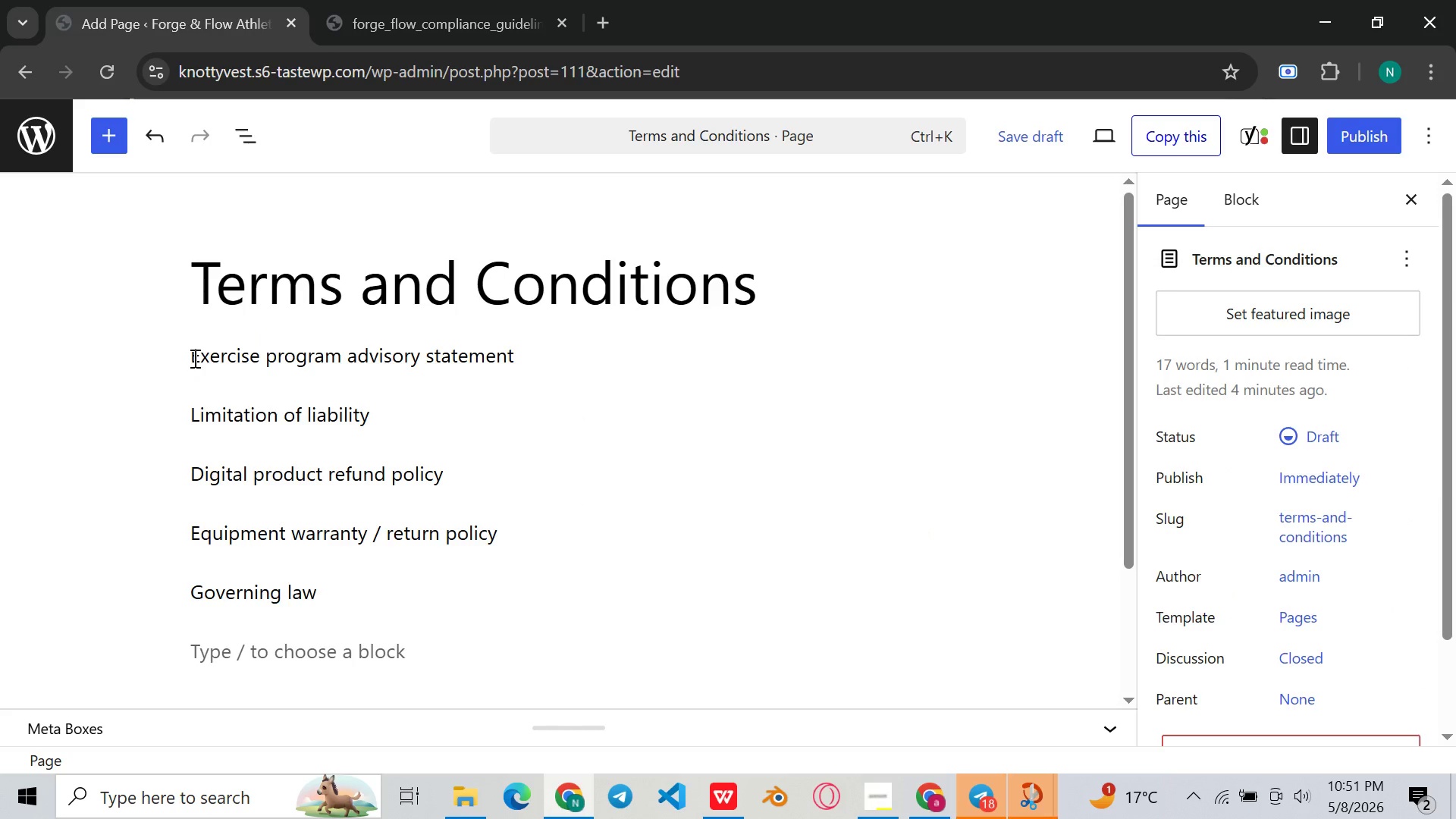 
left_click([193, 358])
 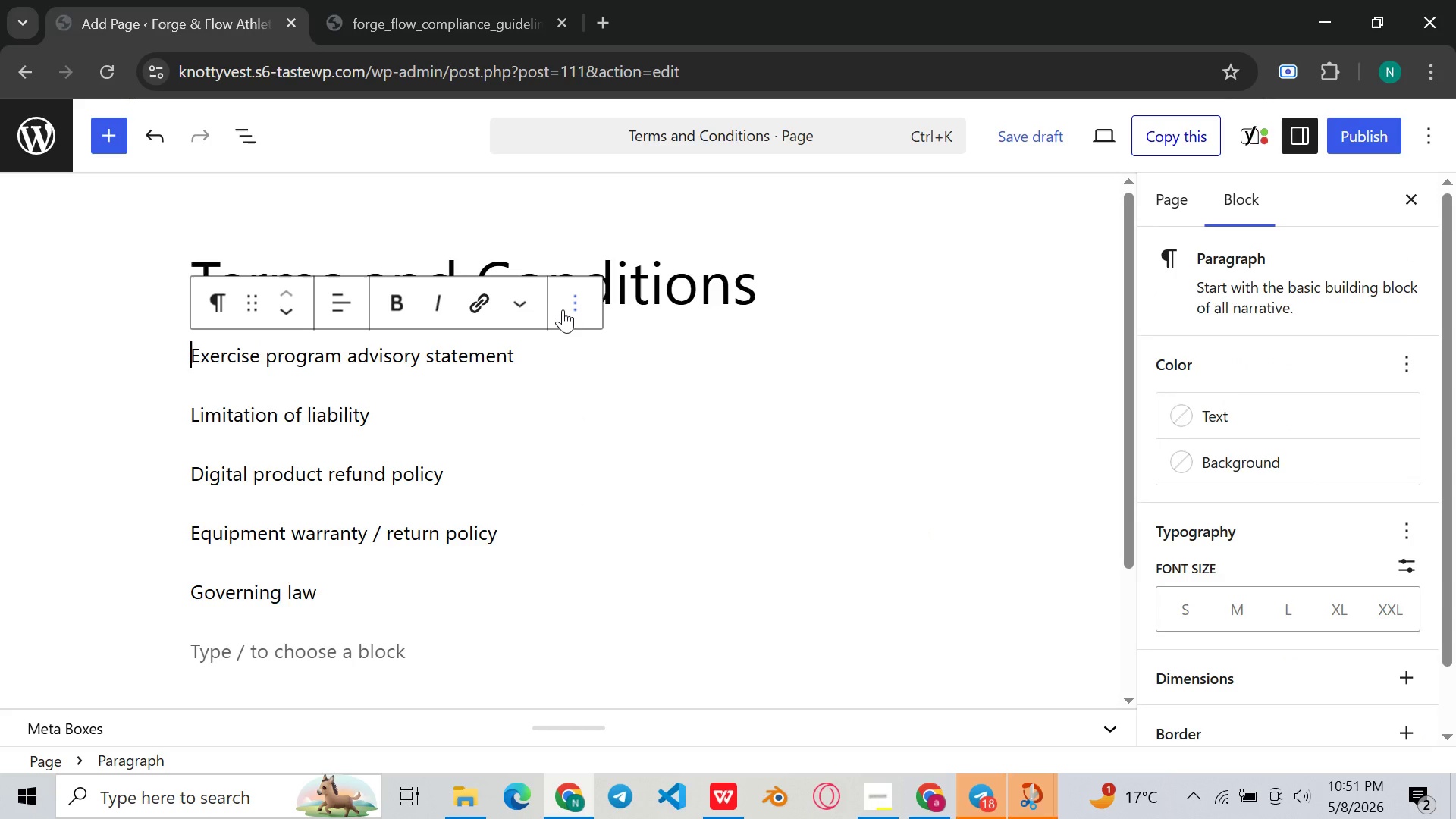 
left_click([570, 307])
 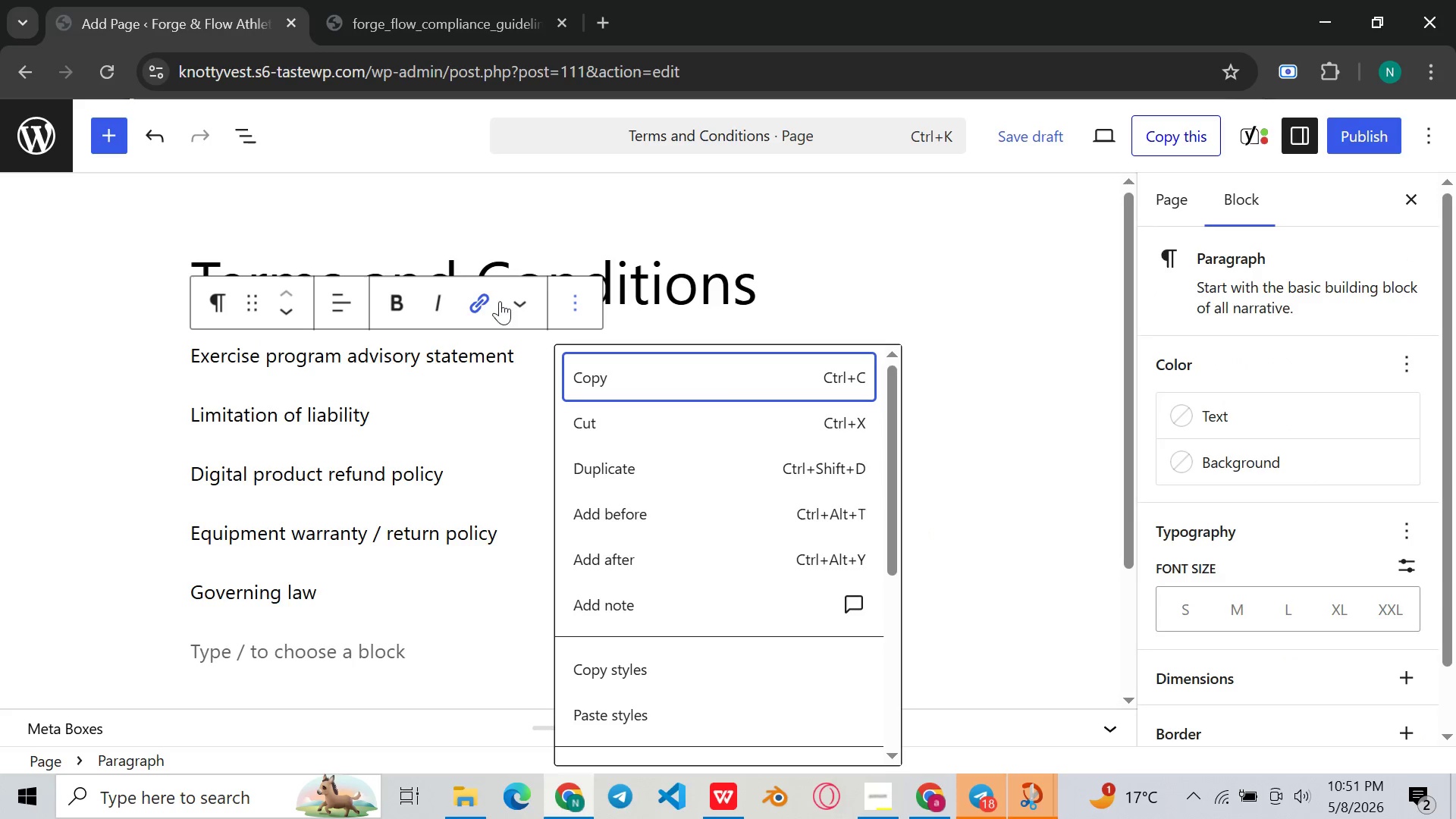 
left_click([522, 300])
 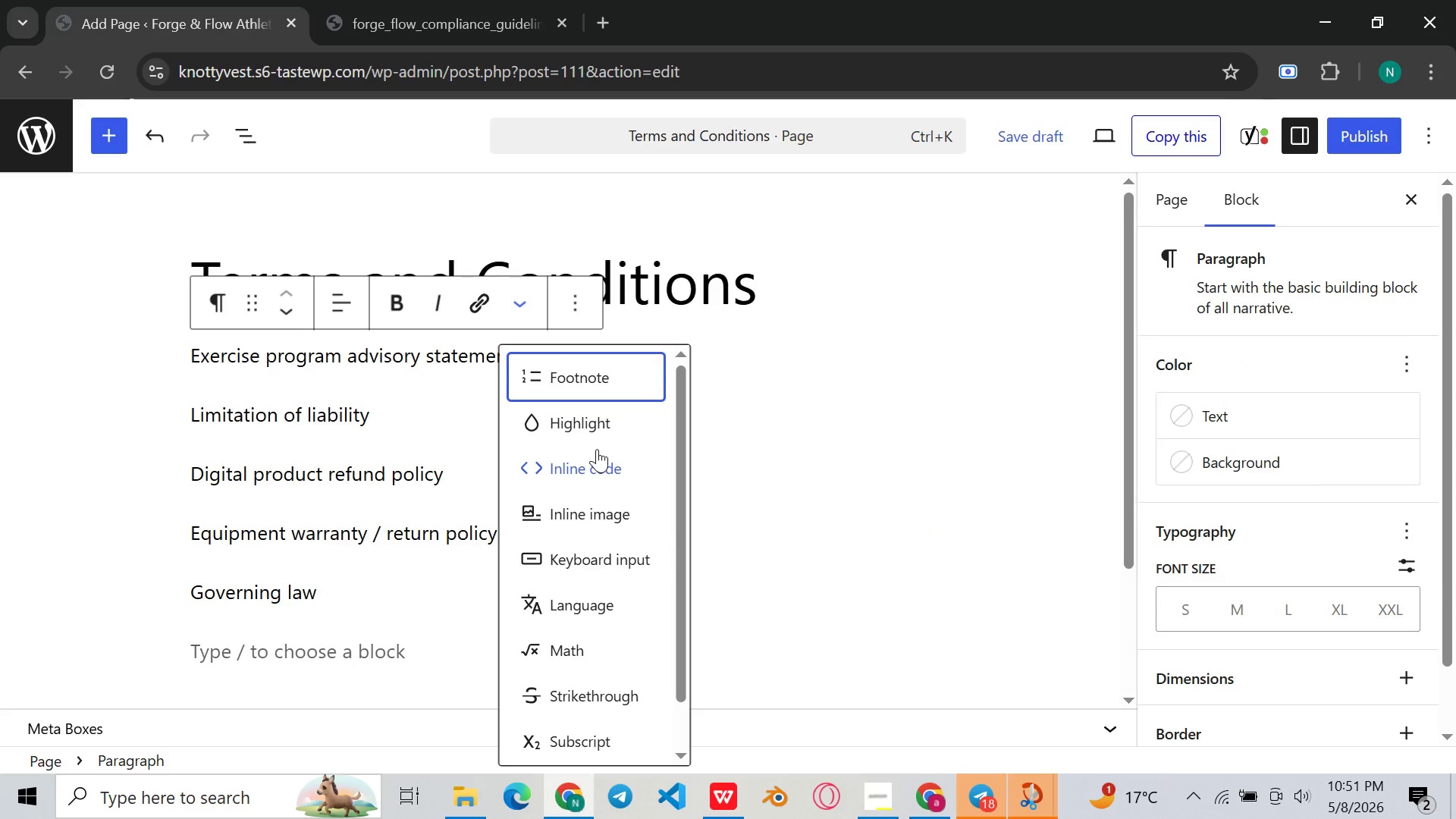 
left_click([601, 425])
 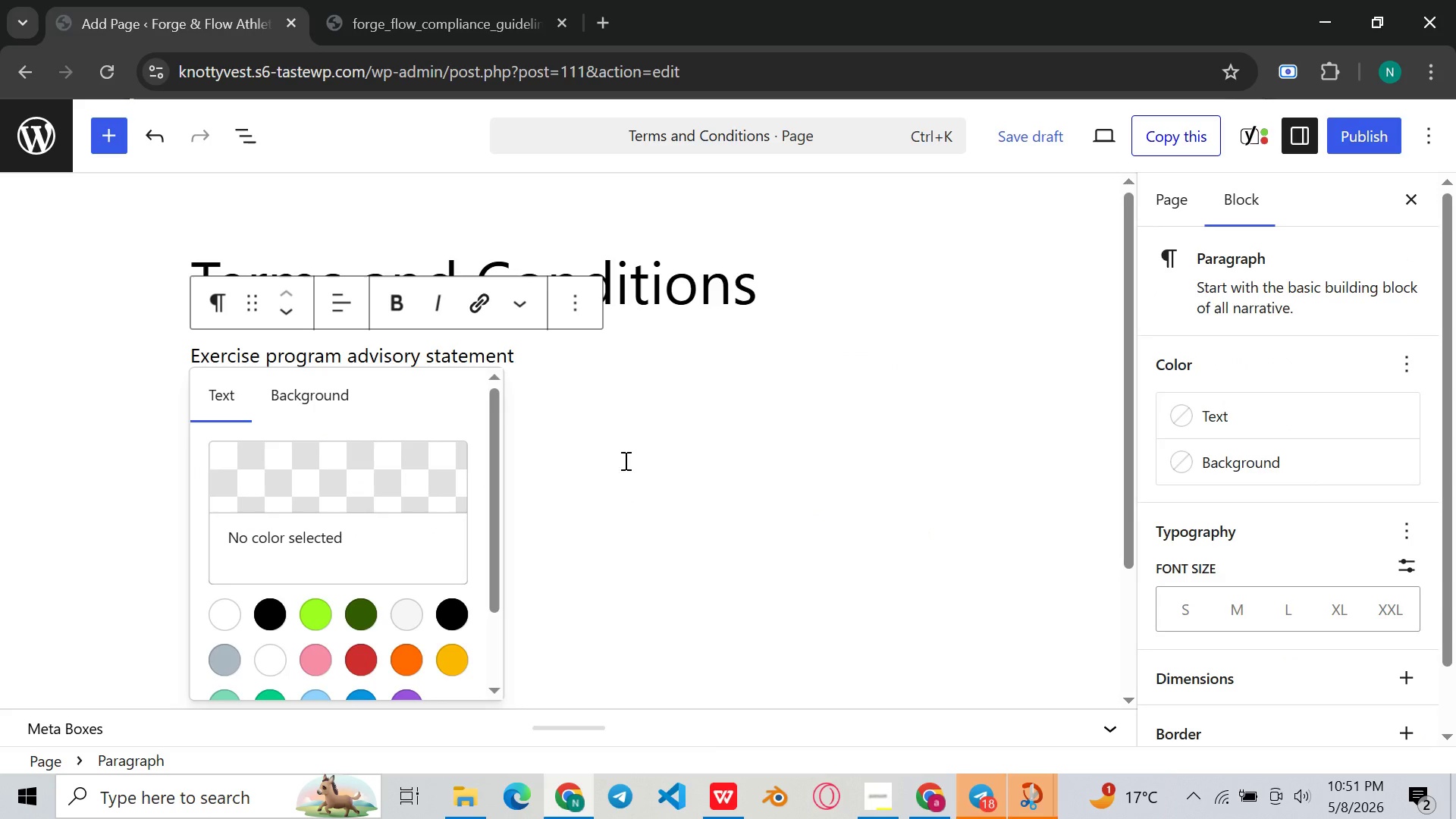 
left_click([302, 391])
 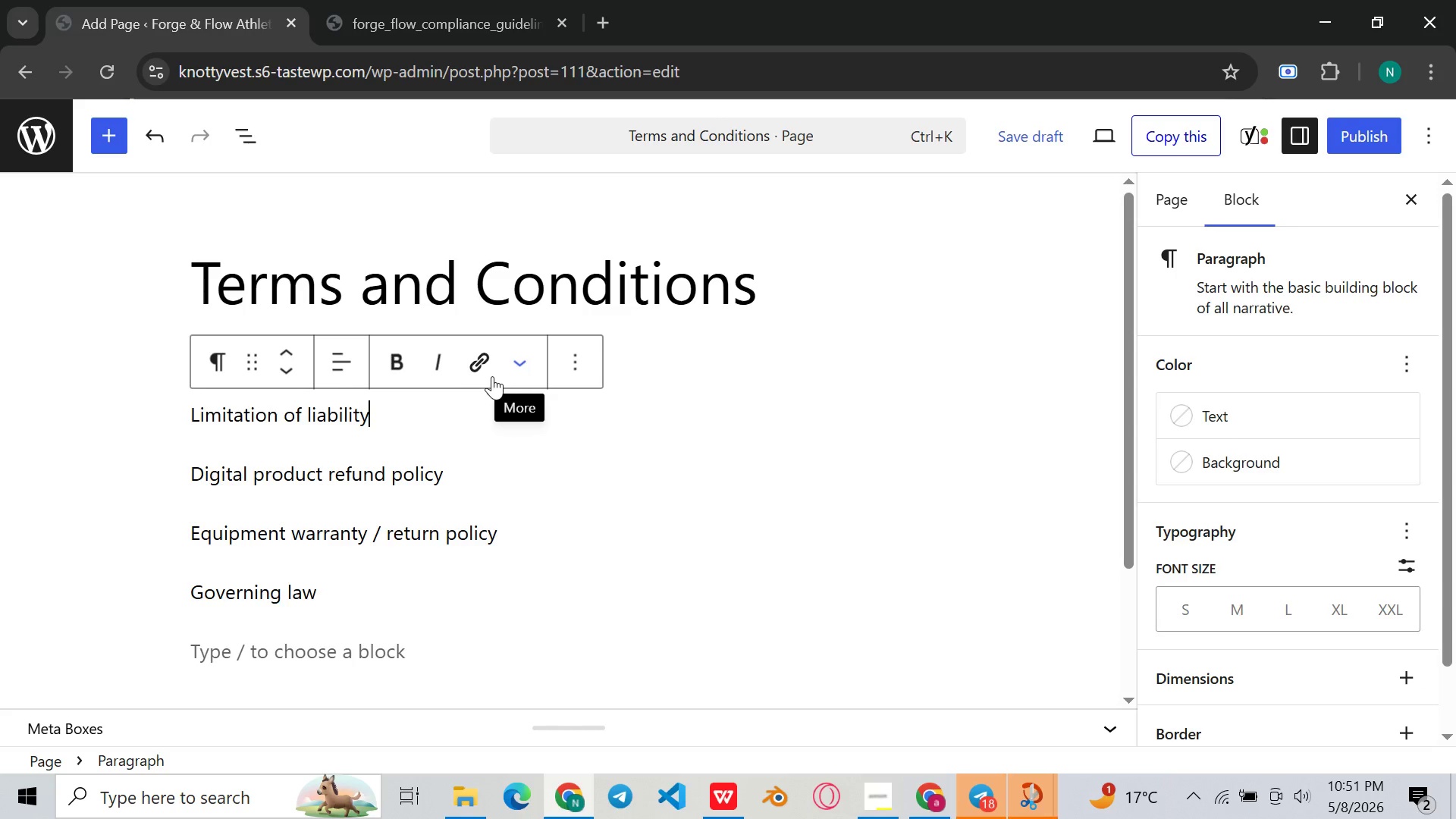 
left_click([521, 363])
 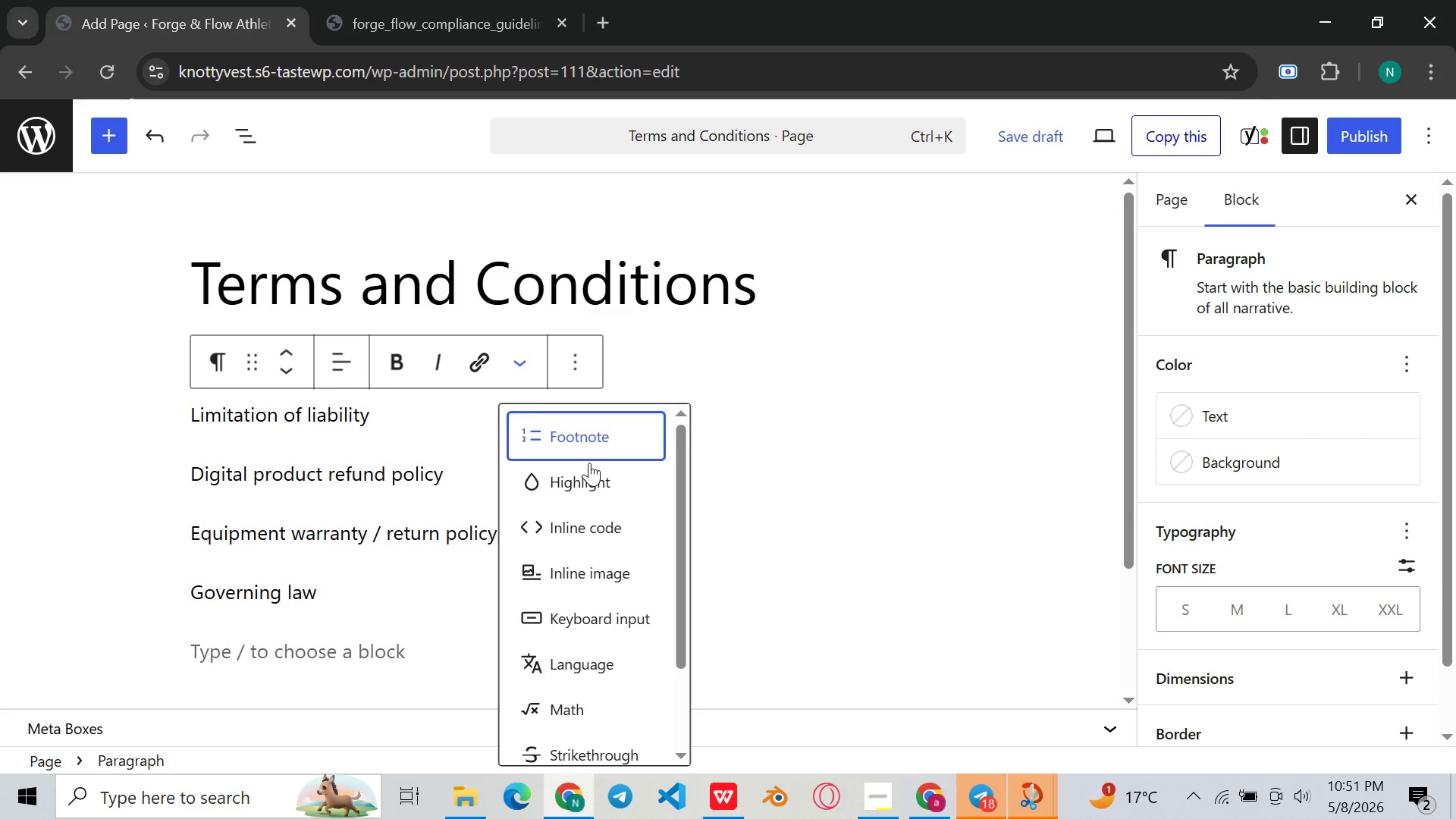 
scroll: coordinate [607, 518], scroll_direction: down, amount: 3.0
 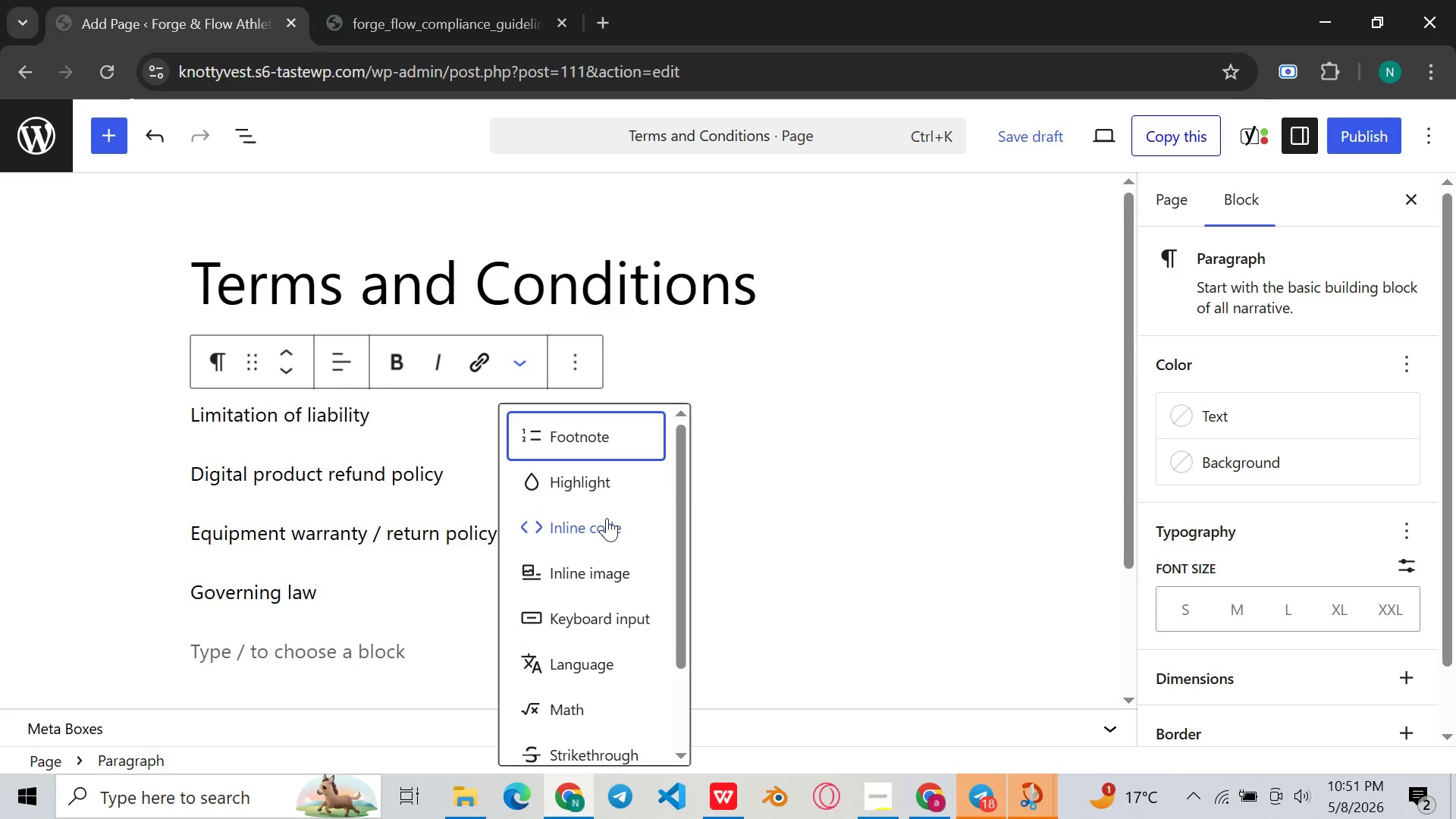 
scroll: coordinate [607, 518], scroll_direction: up, amount: 2.0
 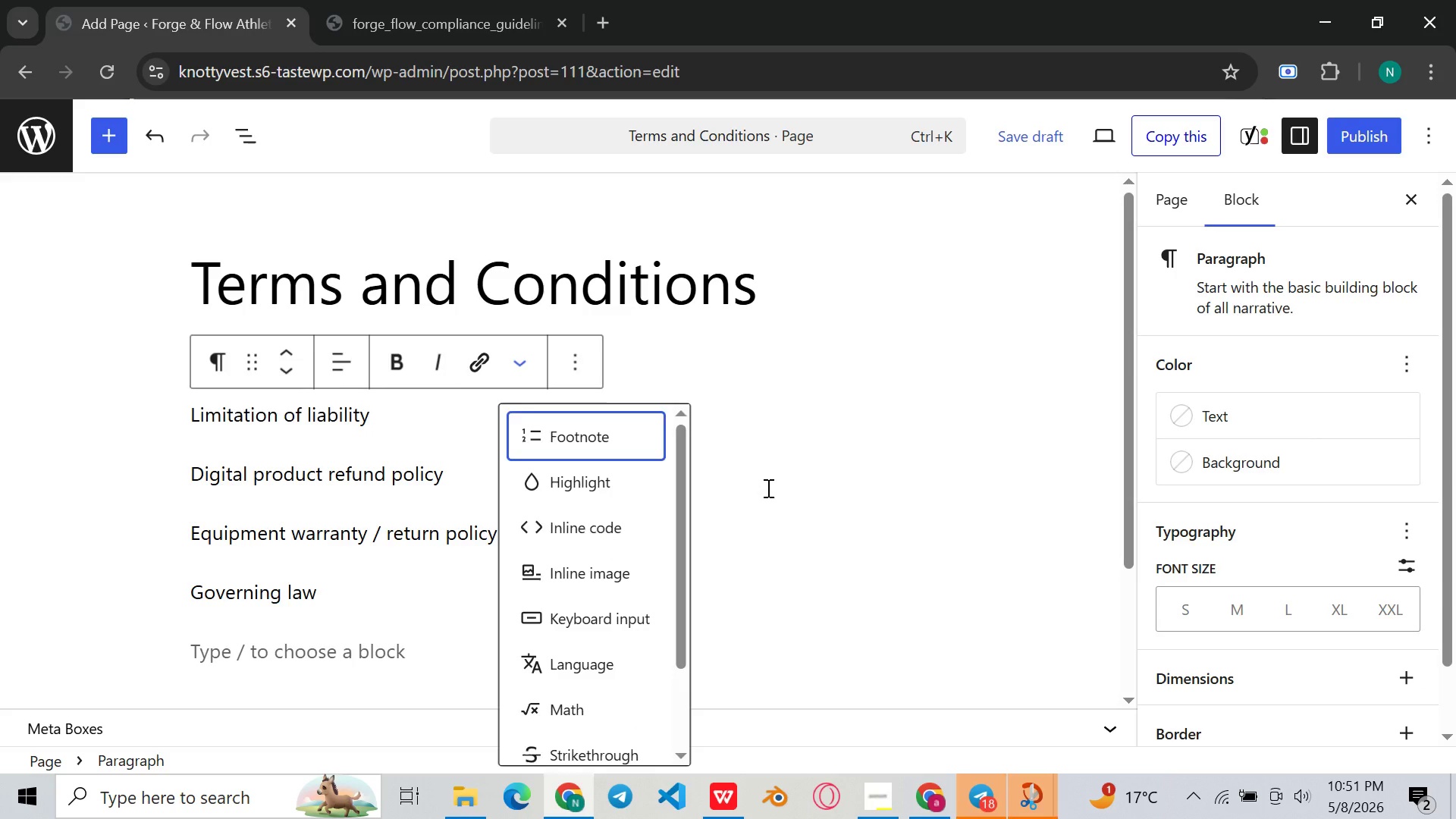 
left_click([768, 488])
 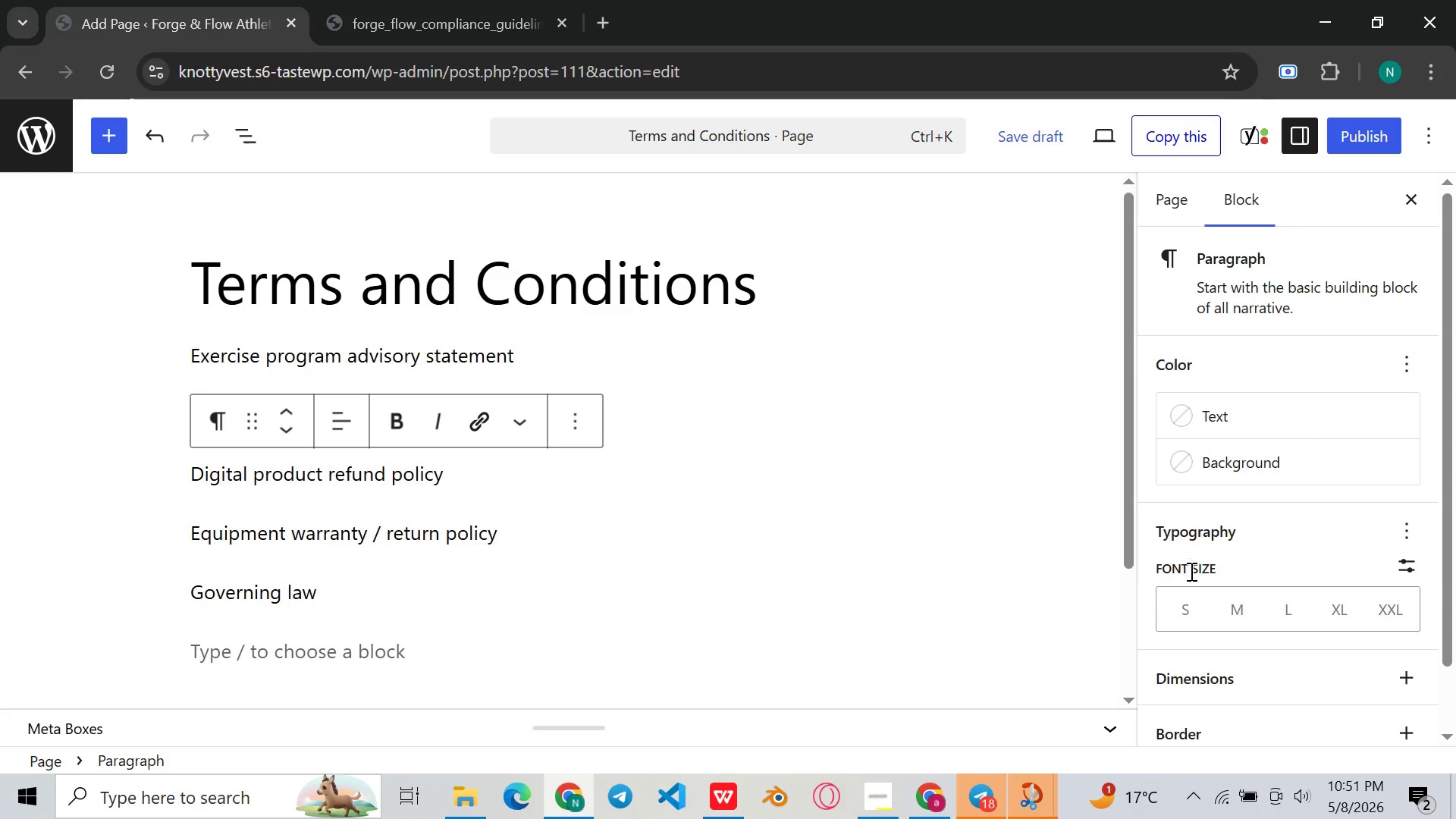 
scroll: coordinate [1247, 600], scroll_direction: none, amount: 0.0
 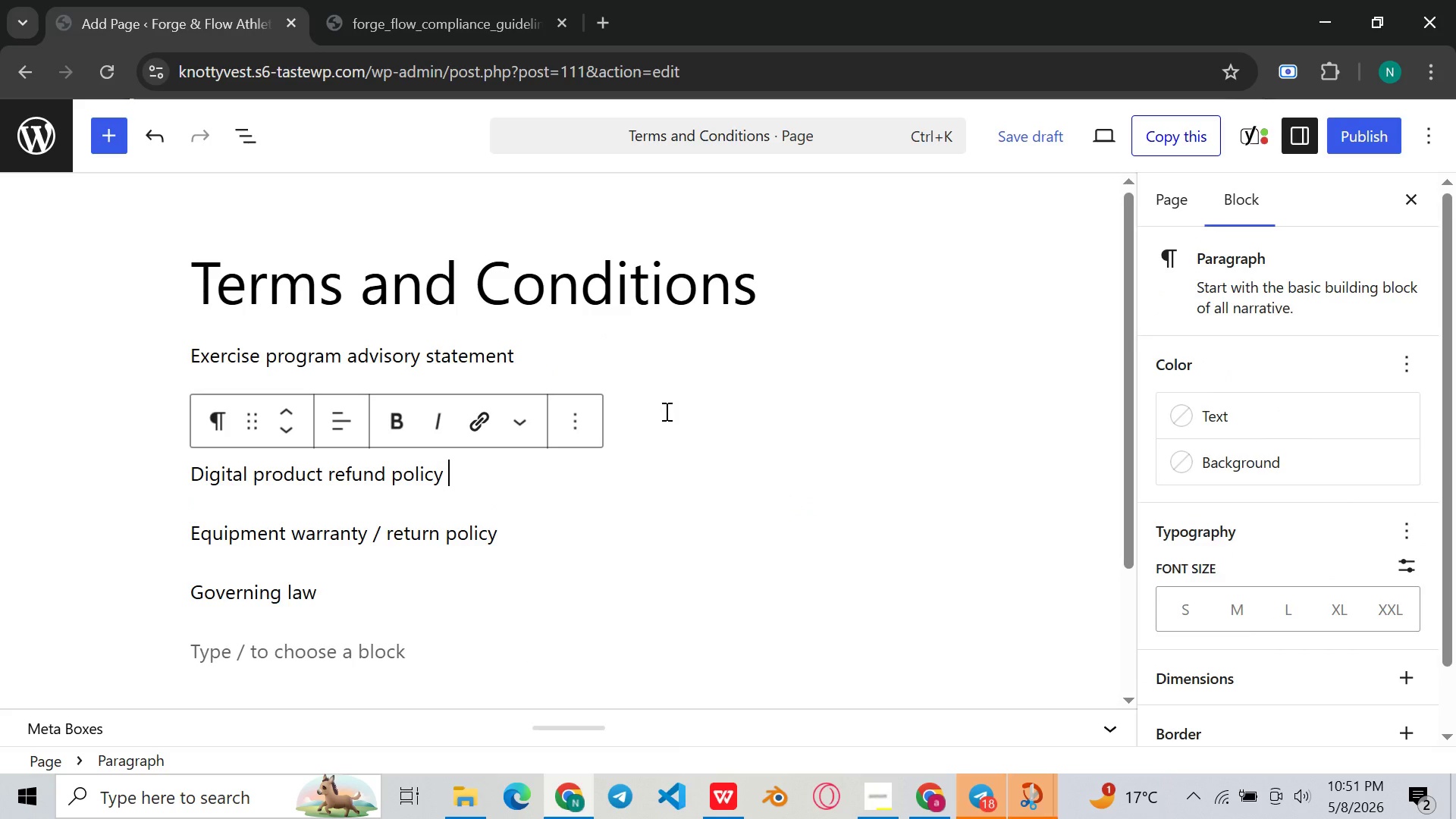 
left_click([715, 391])
 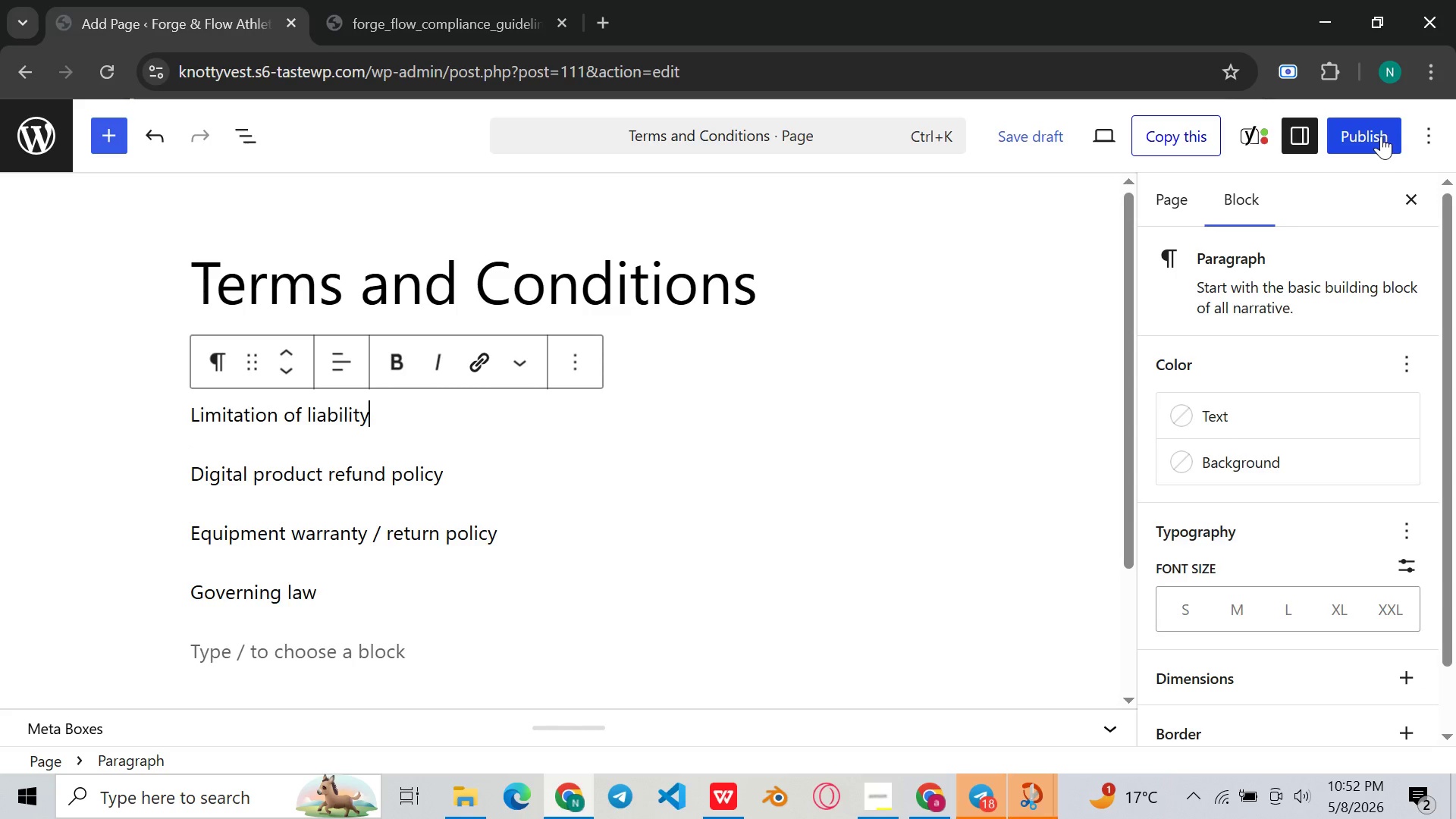 
left_click([1381, 136])
 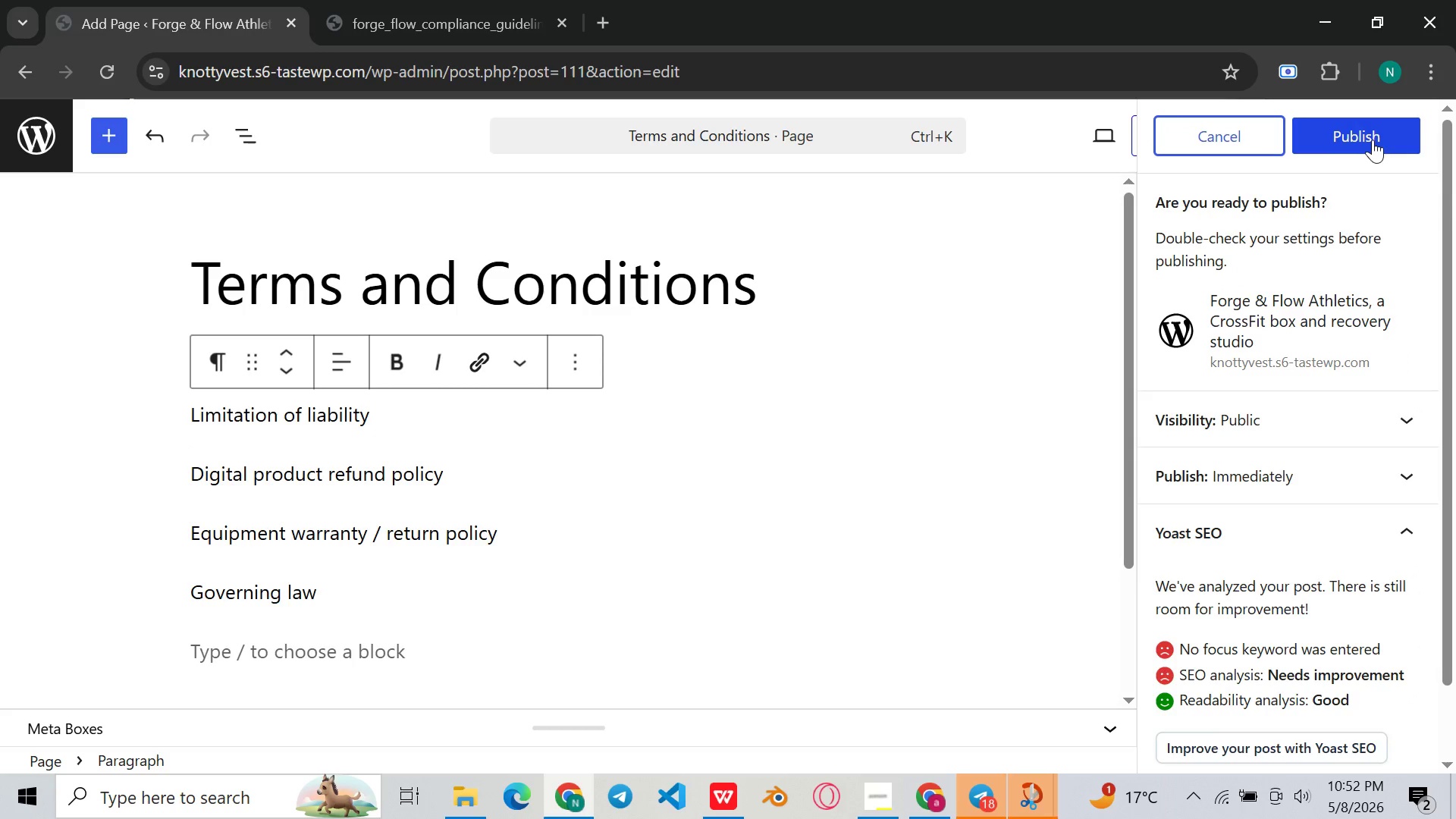 
left_click([1373, 140])
 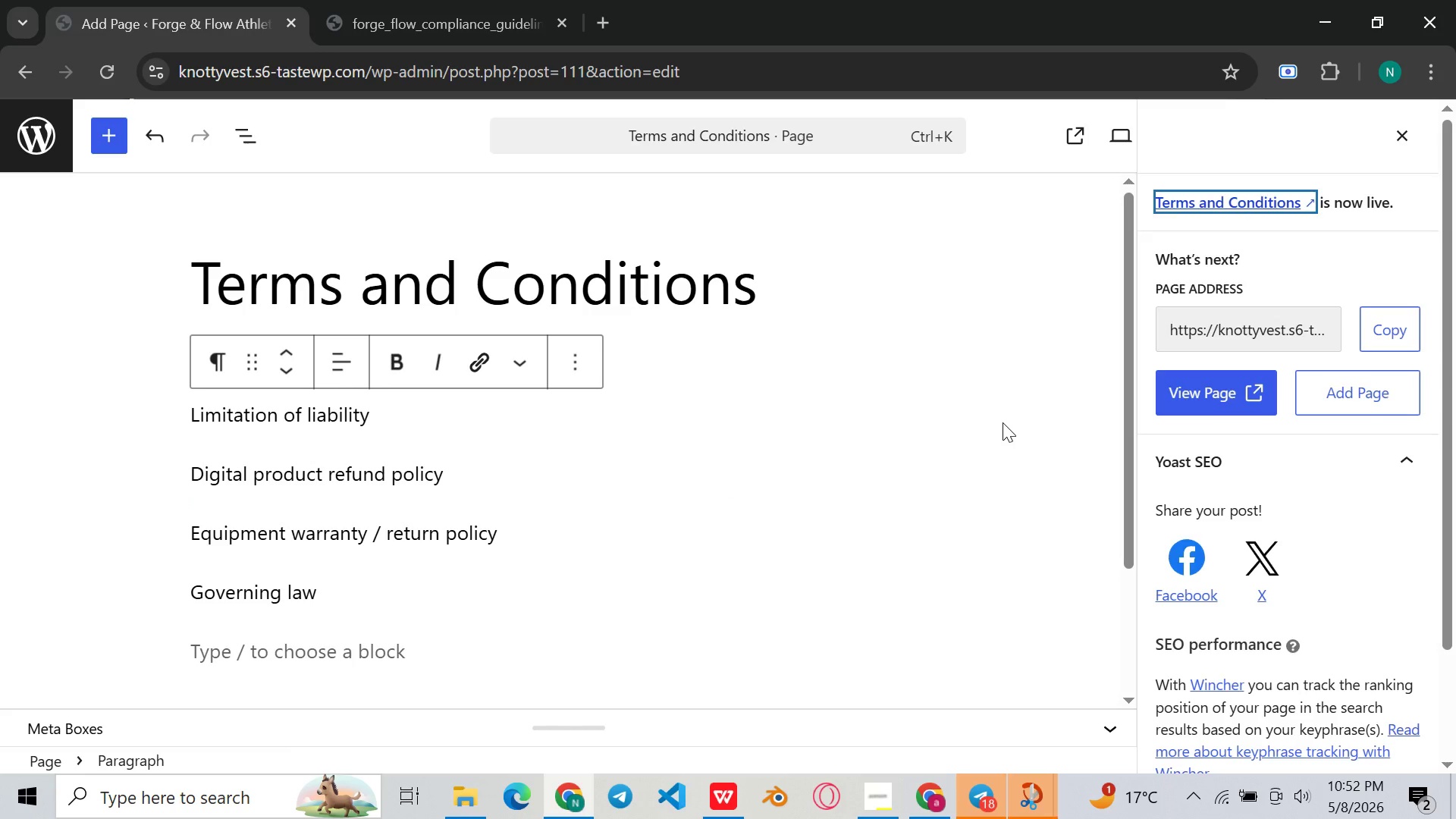 
wait(26.12)
 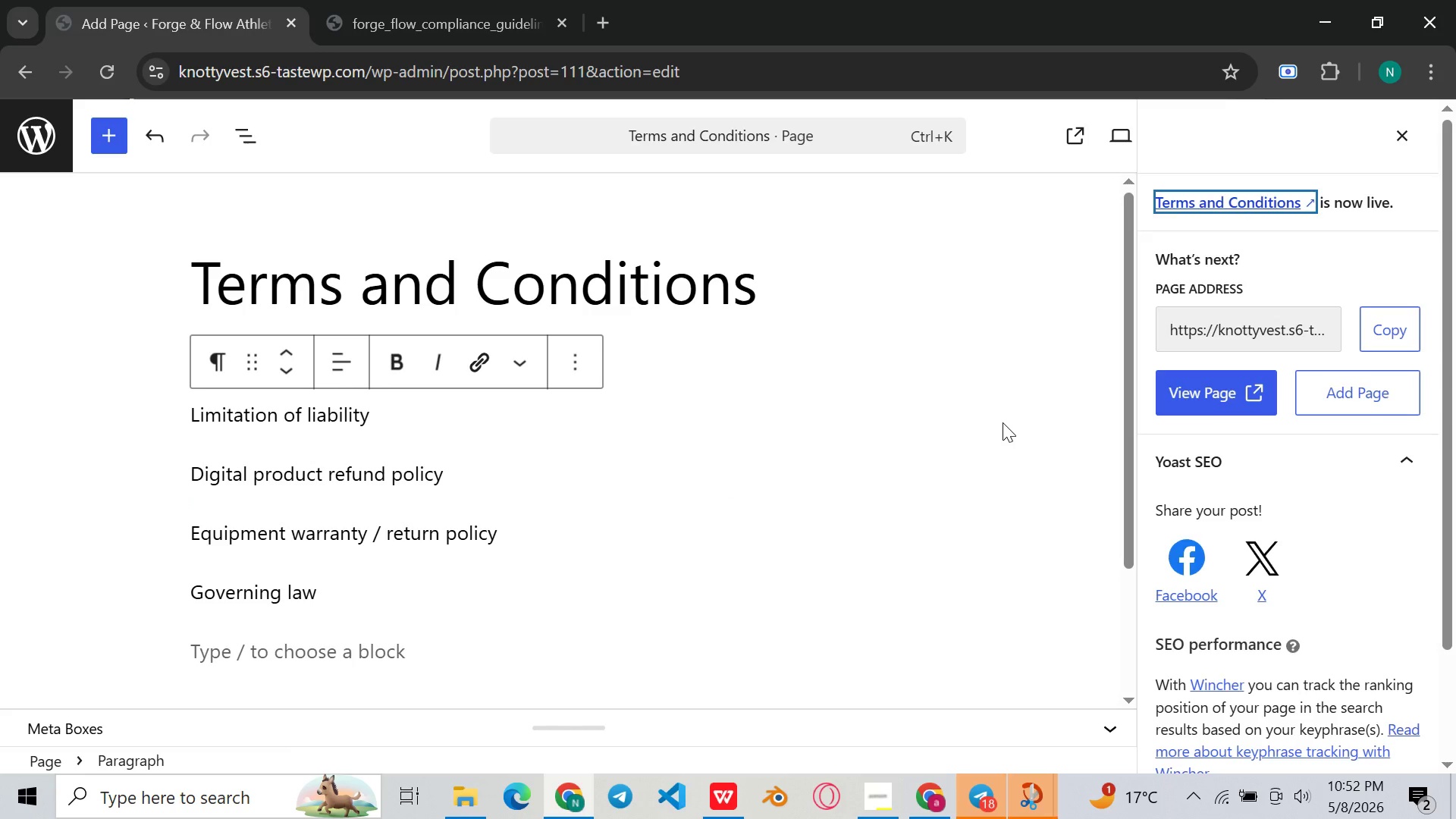 
scroll: coordinate [1003, 422], scroll_direction: down, amount: 1.0
 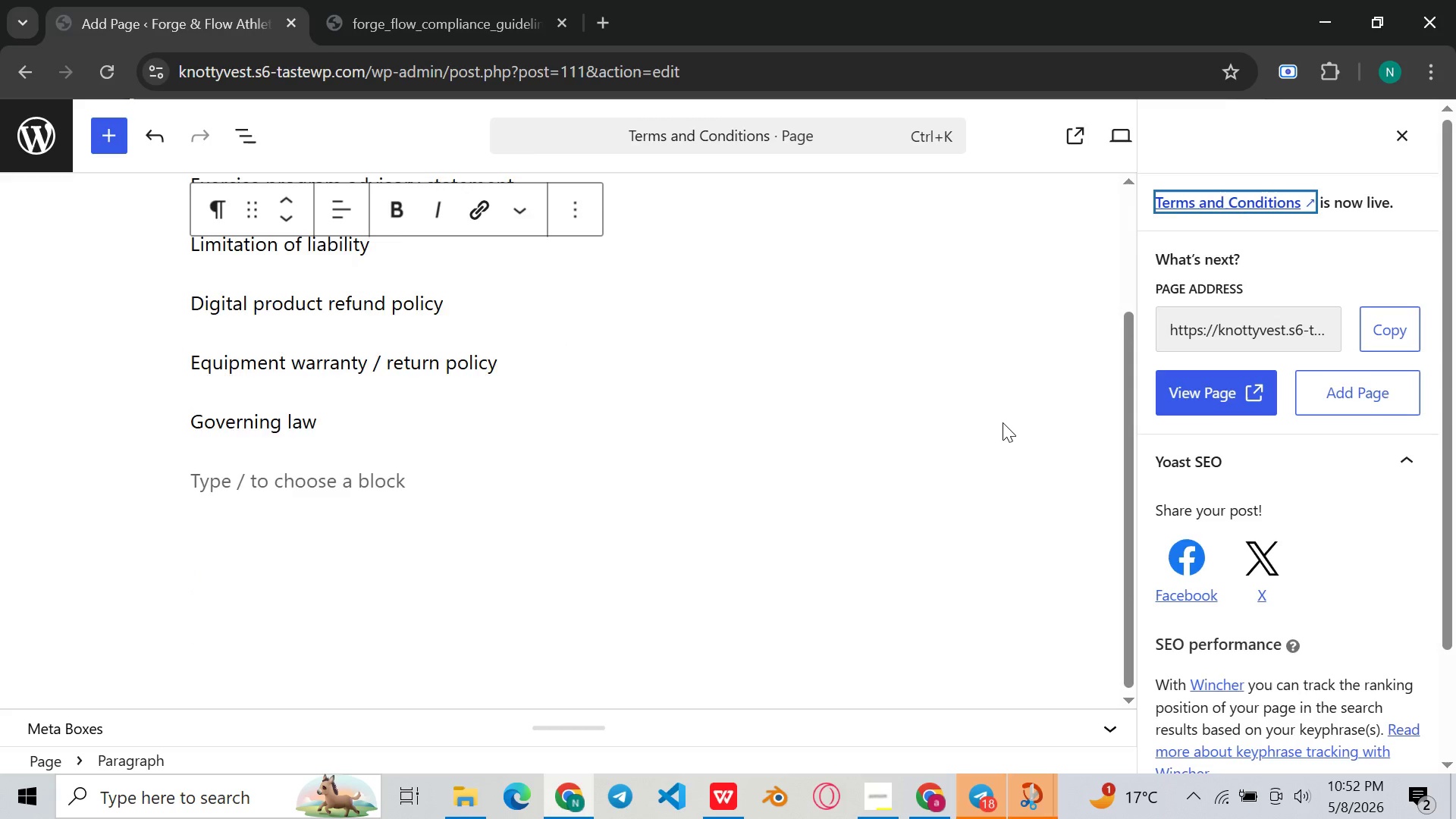 
scroll: coordinate [1003, 422], scroll_direction: up, amount: 6.0
 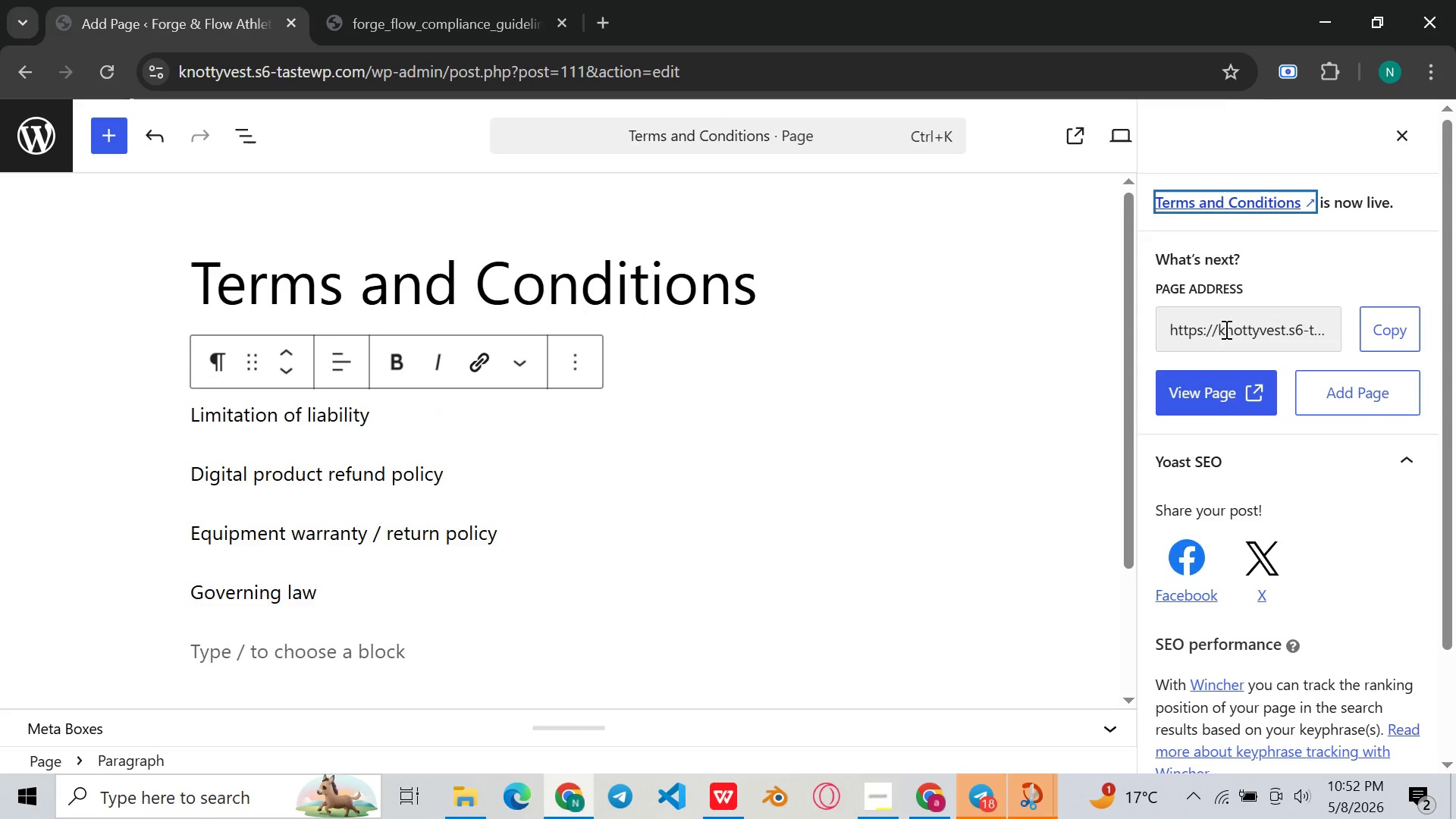 
left_click([1244, 328])
 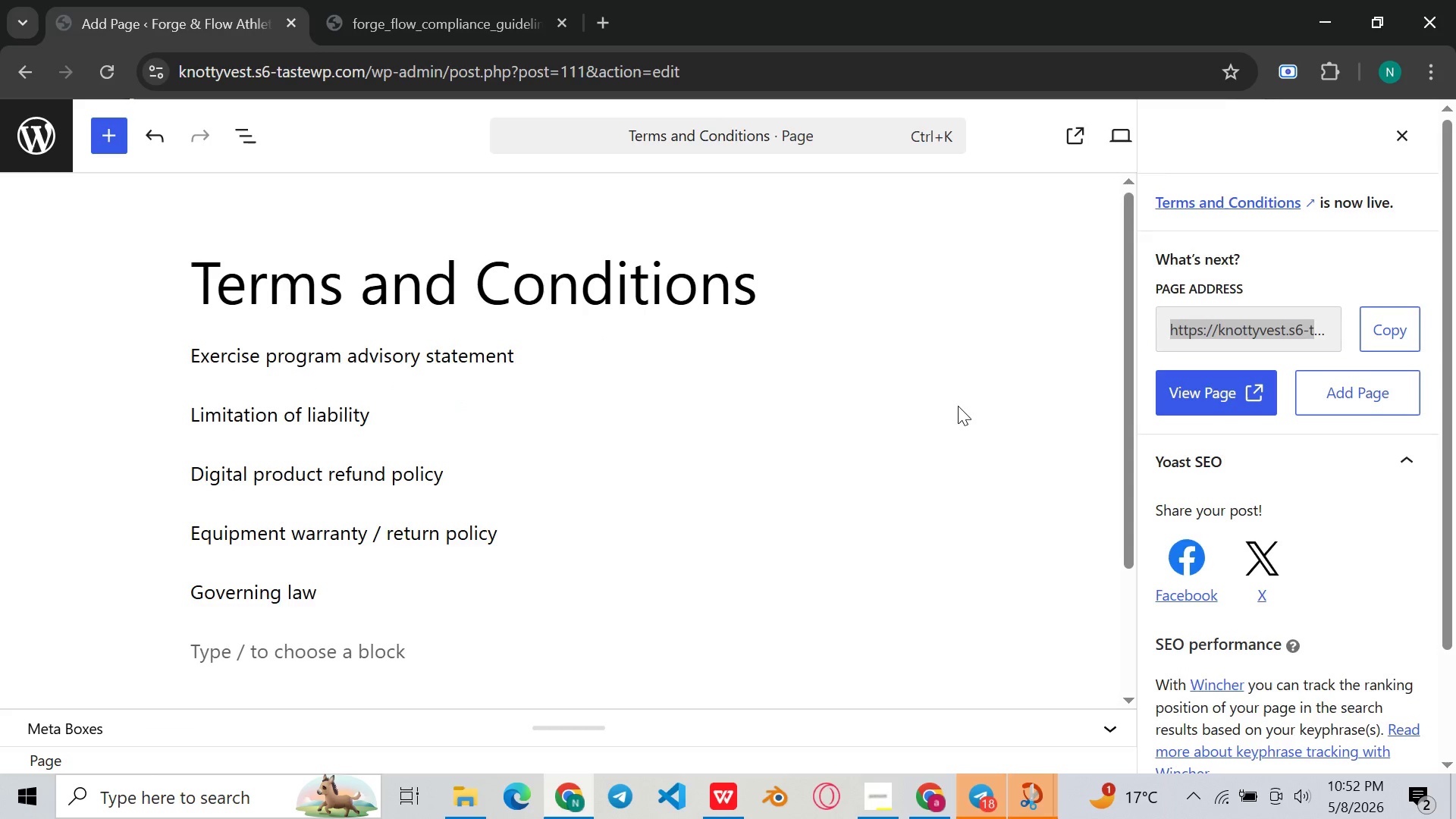 
scroll: coordinate [959, 406], scroll_direction: up, amount: 5.0
 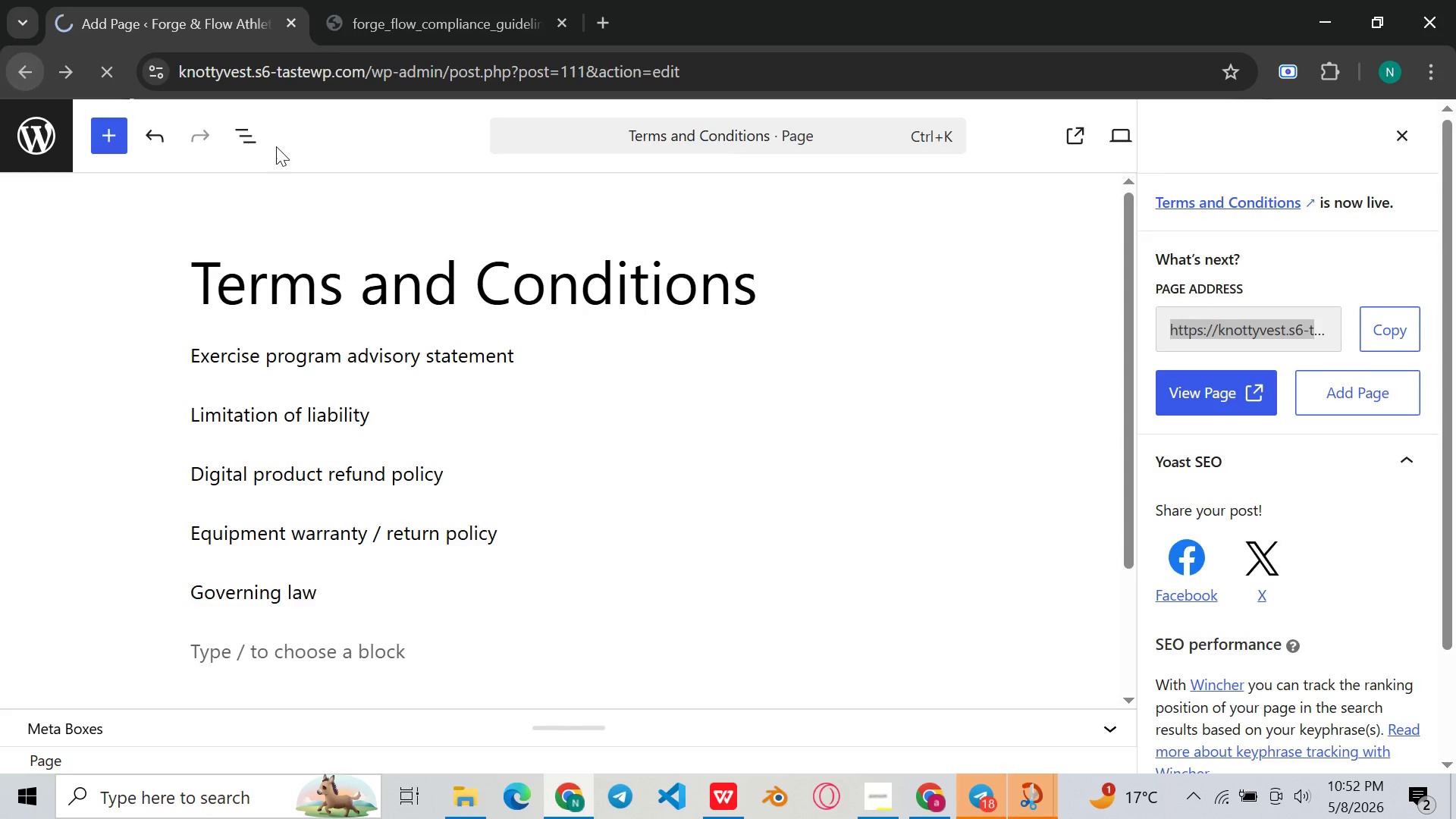 
mouse_move([622, 378])
 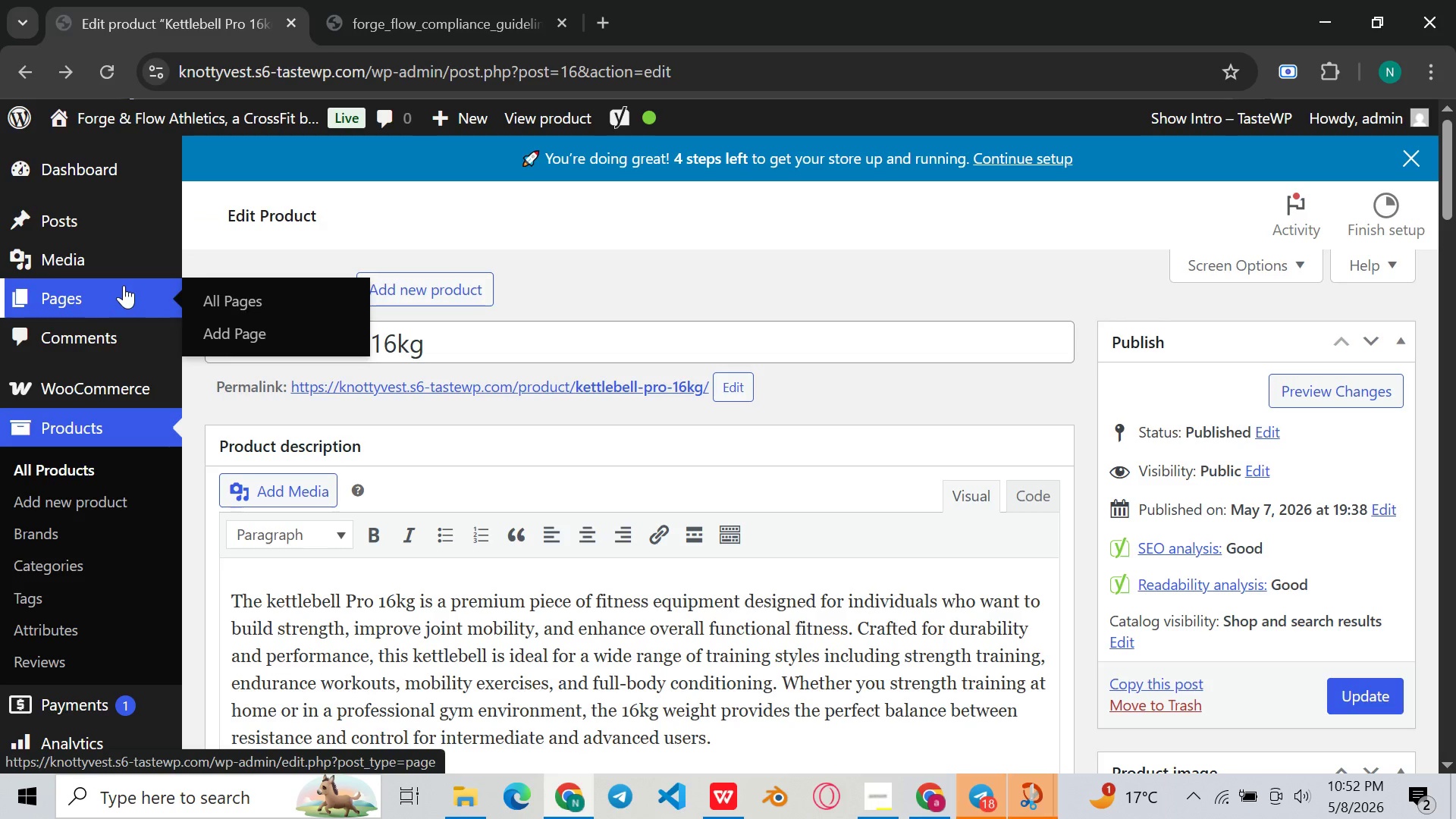 
left_click([265, 297])
 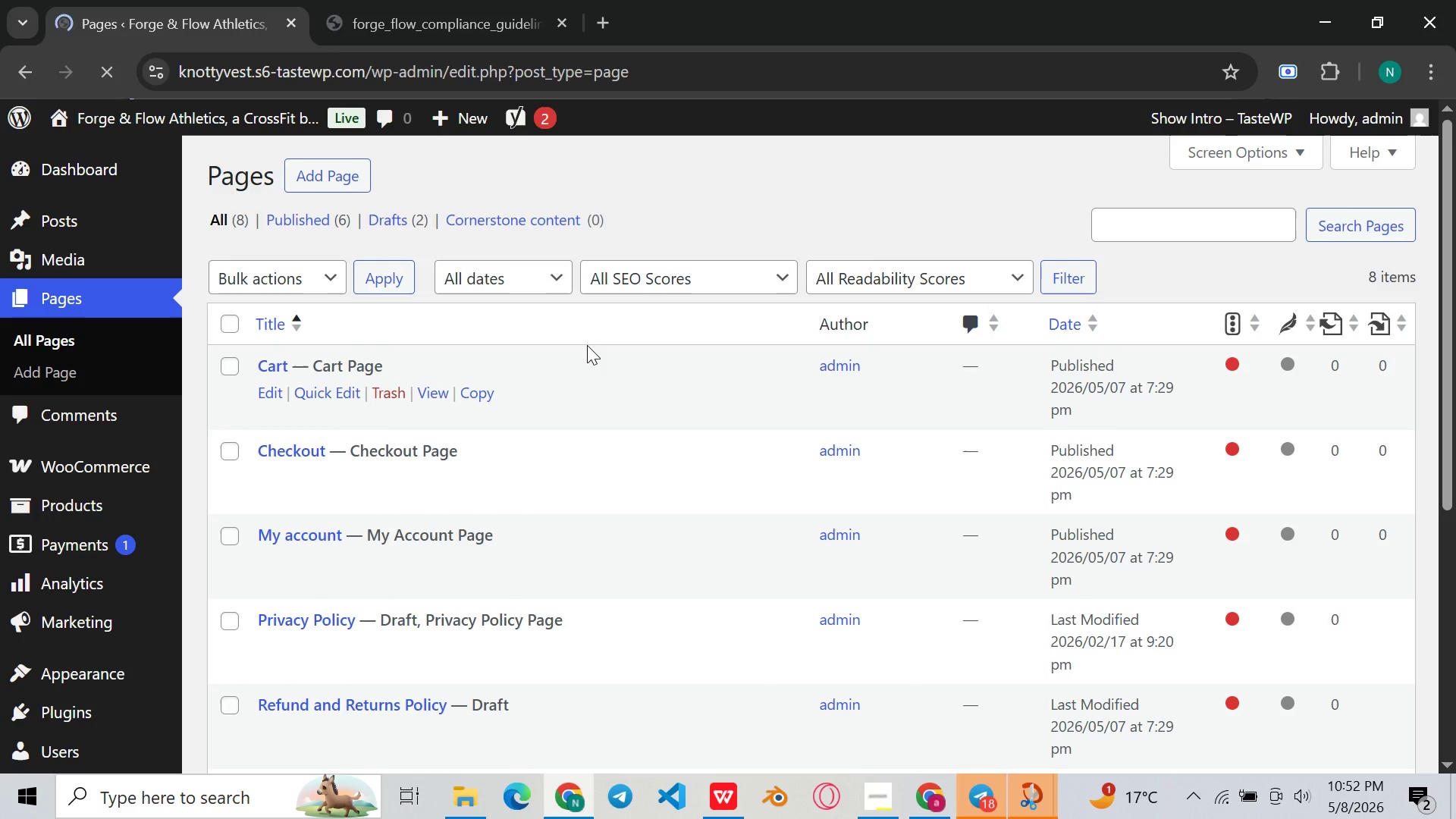 
scroll: coordinate [582, 408], scroll_direction: down, amount: 1.0
 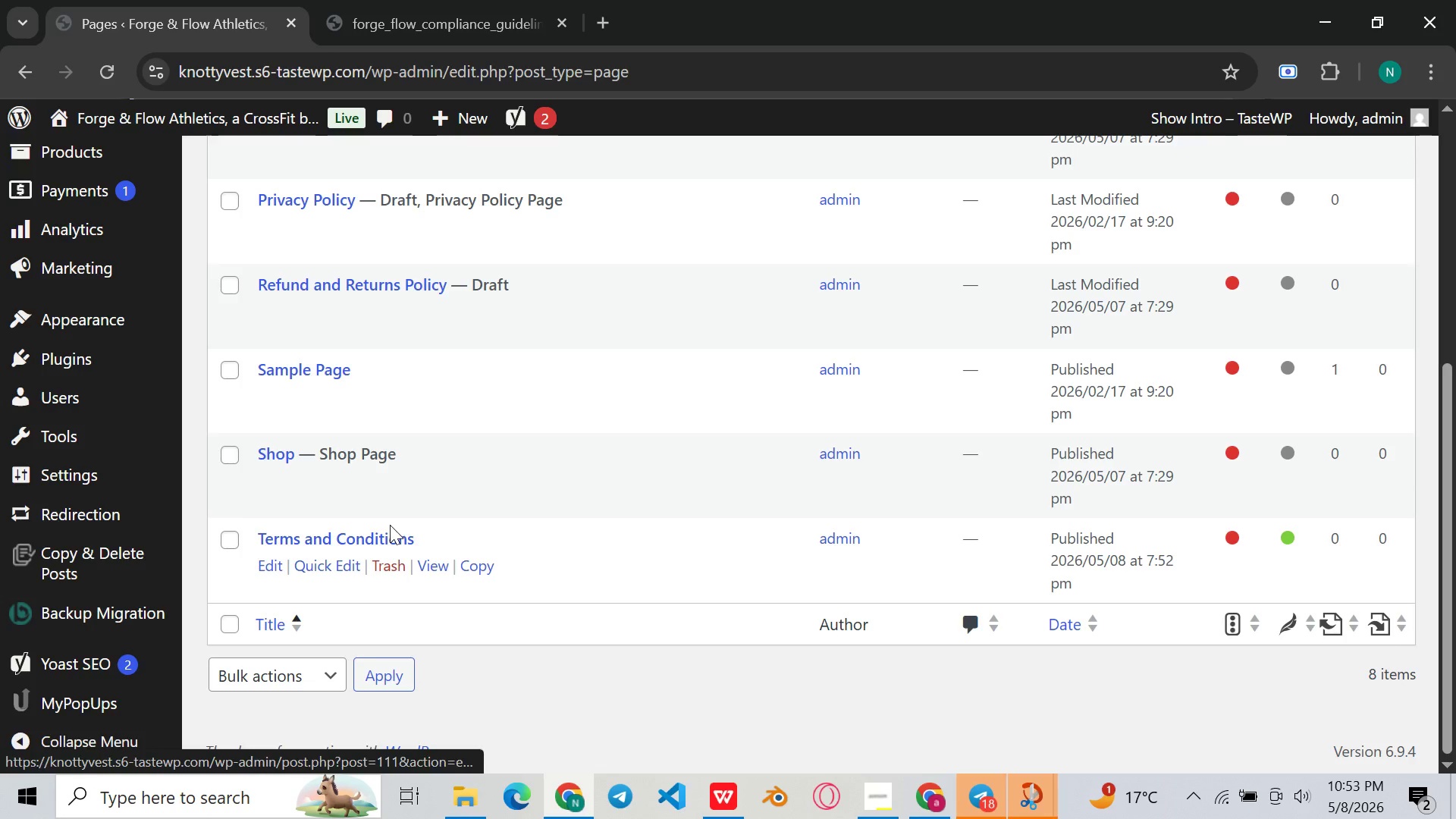 
wait(6.27)
 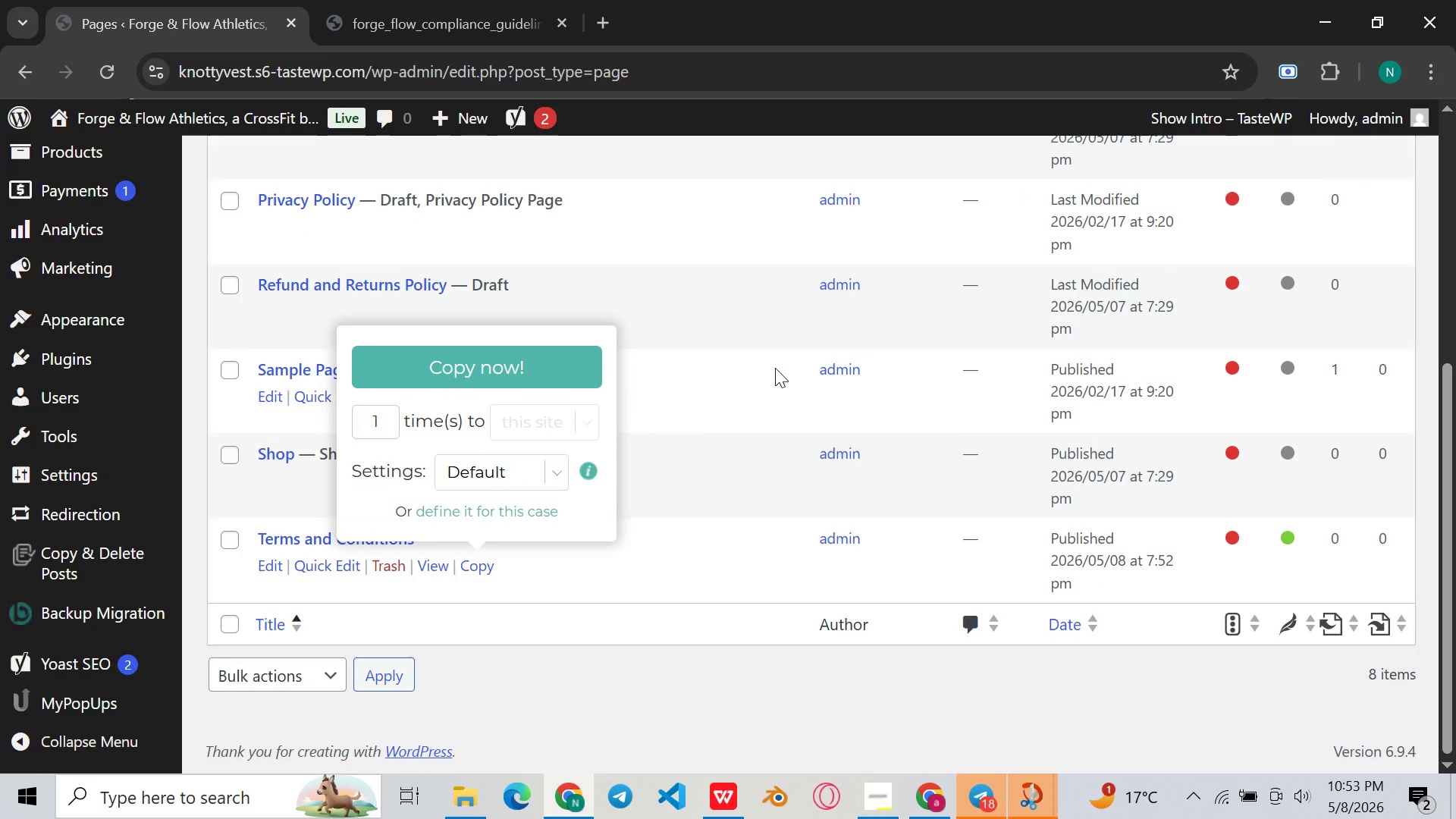 
scroll: coordinate [403, 512], scroll_direction: up, amount: 1.0
 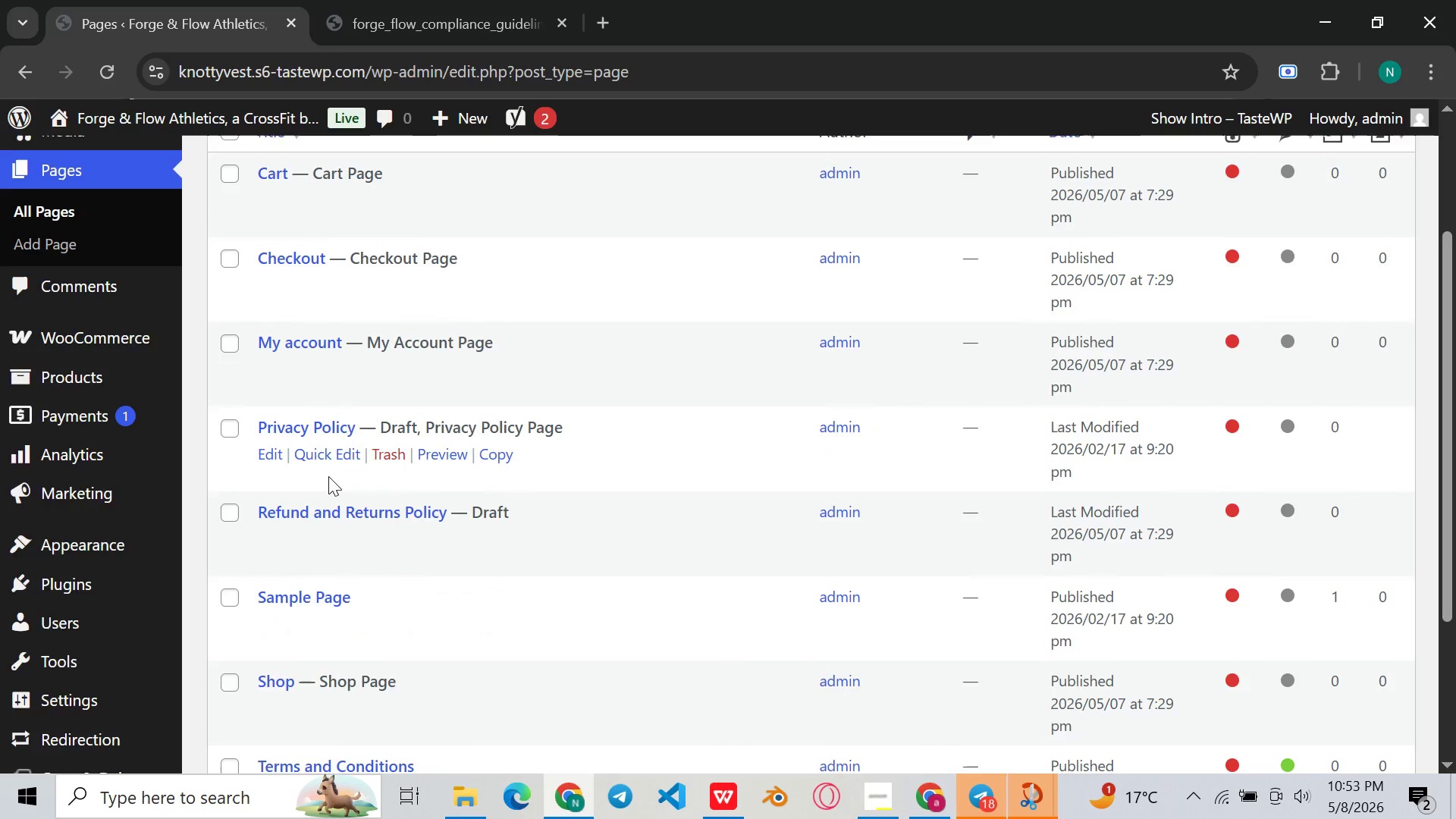 
scroll: coordinate [328, 478], scroll_direction: down, amount: 3.0
 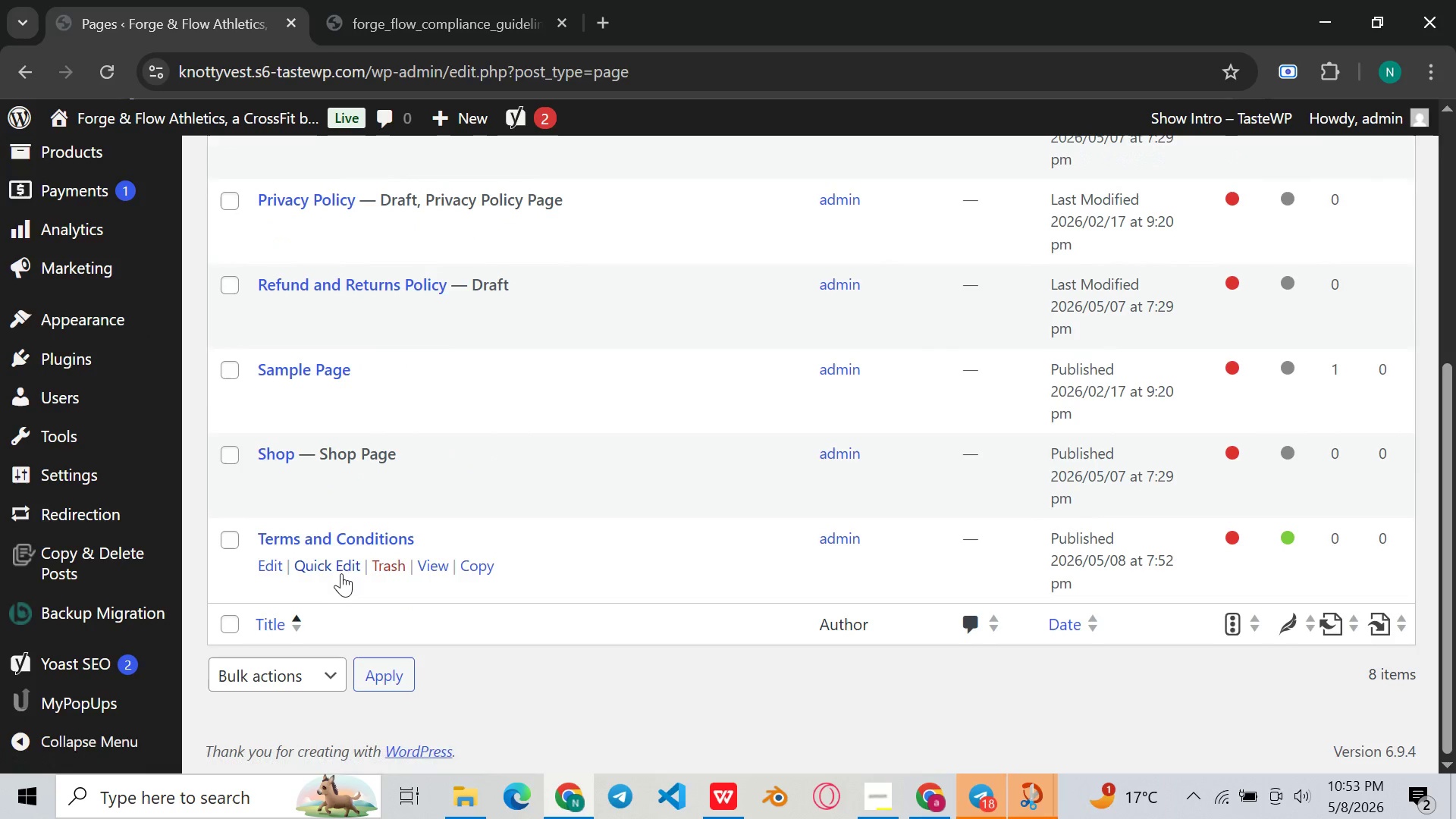 
mouse_move([358, 543])
 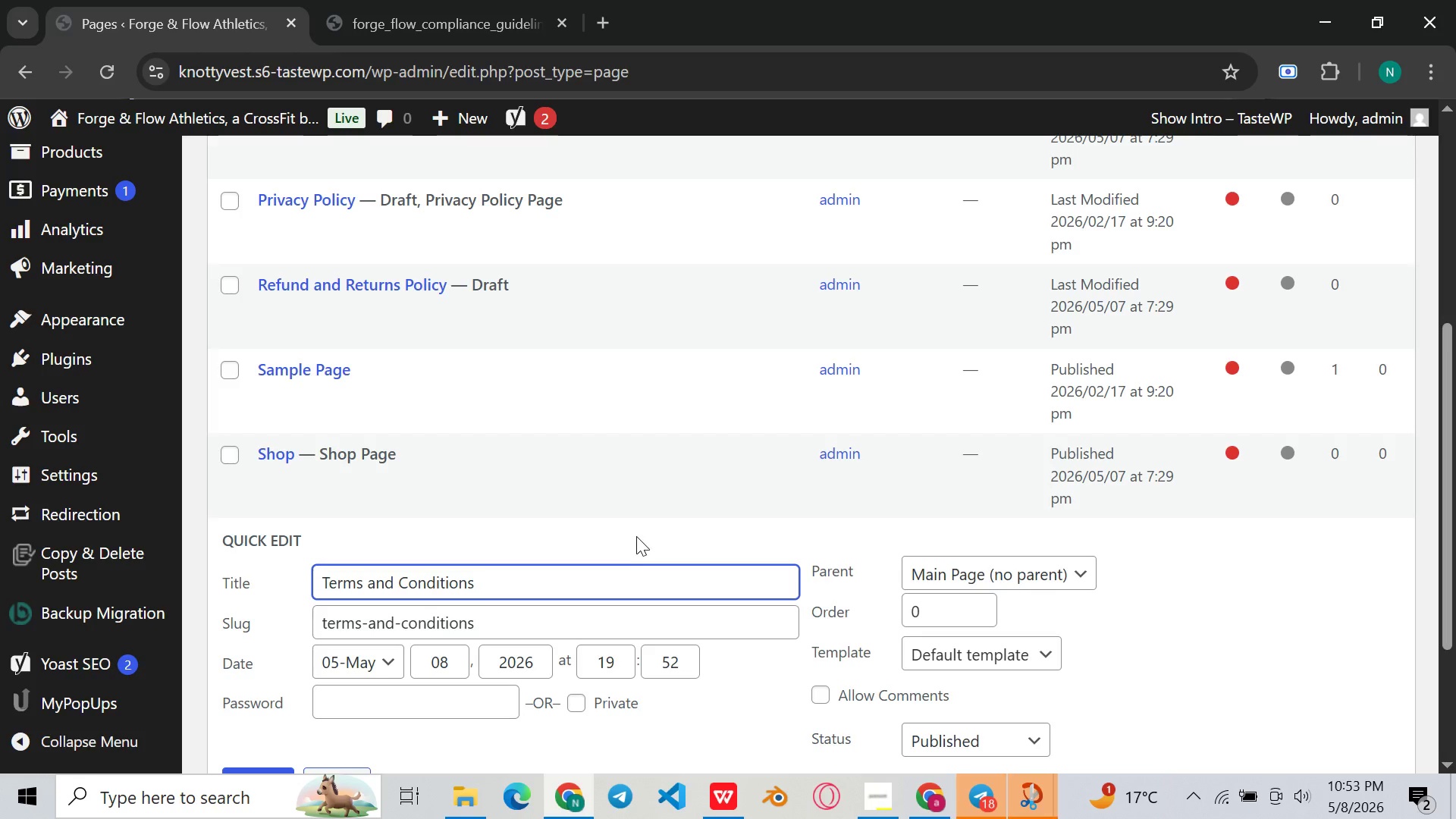 
scroll: coordinate [827, 536], scroll_direction: down, amount: 2.0
 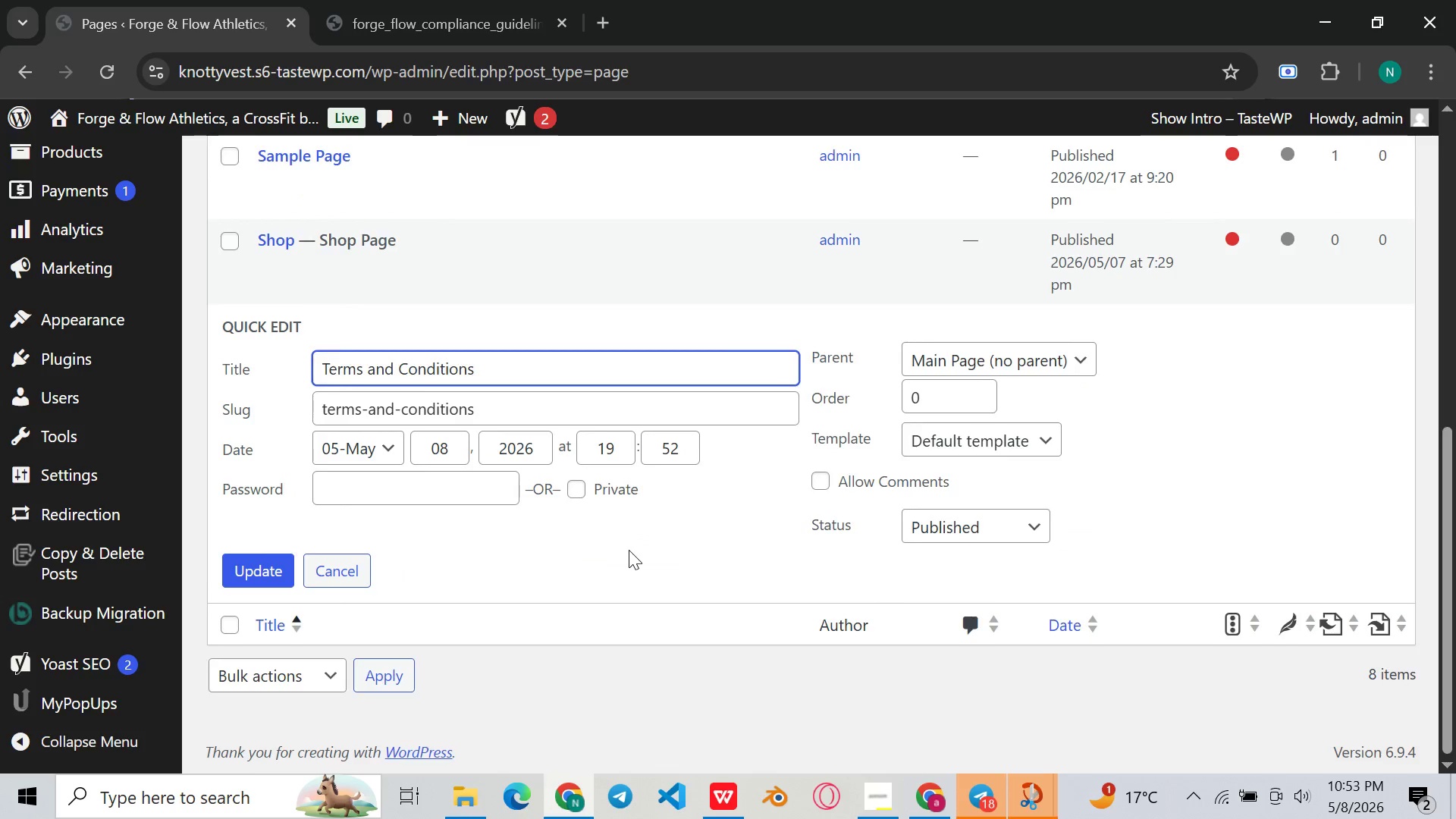 
scroll: coordinate [628, 550], scroll_direction: up, amount: 1.0
 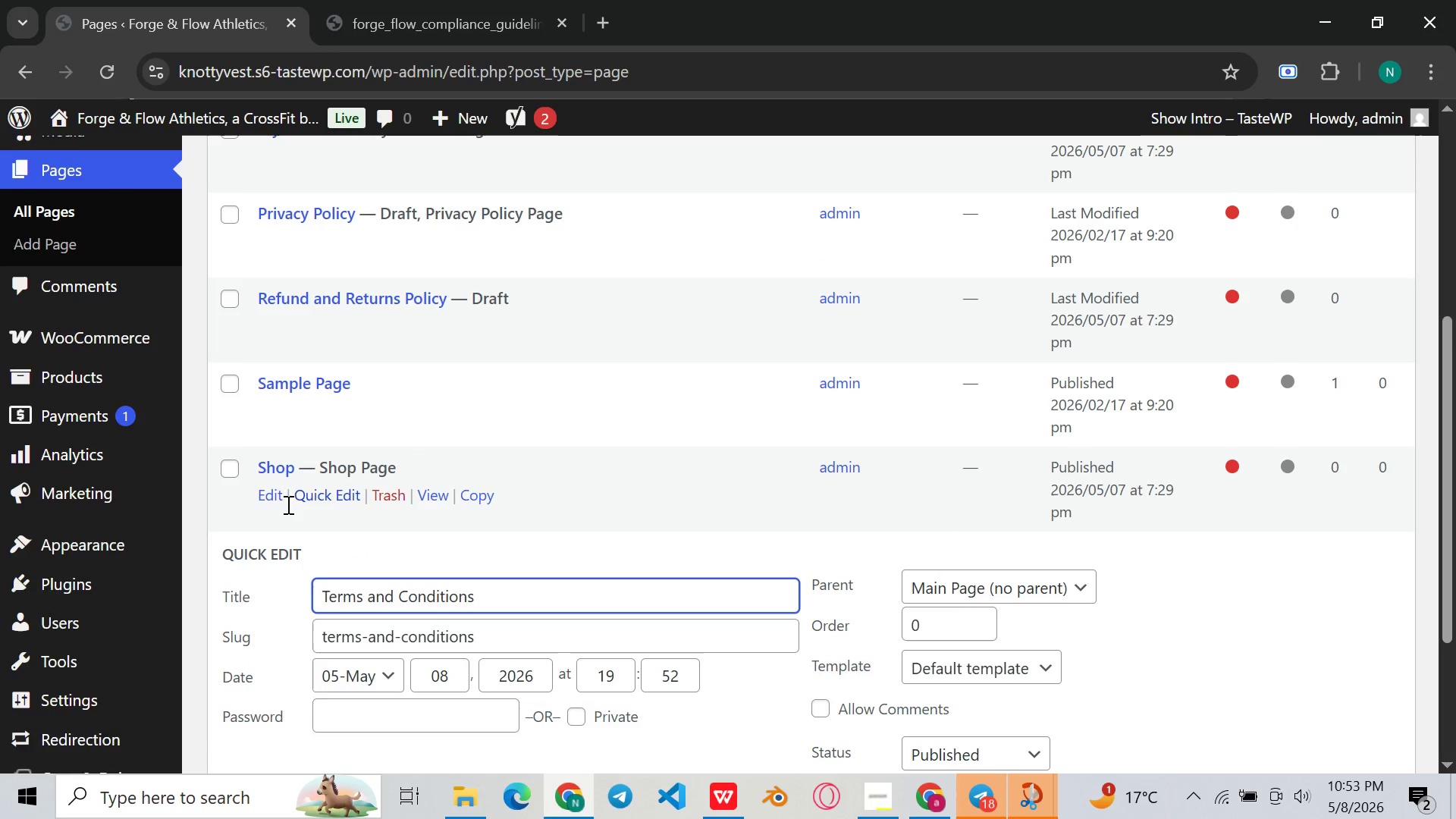 
scroll: coordinate [797, 578], scroll_direction: down, amount: 2.0
 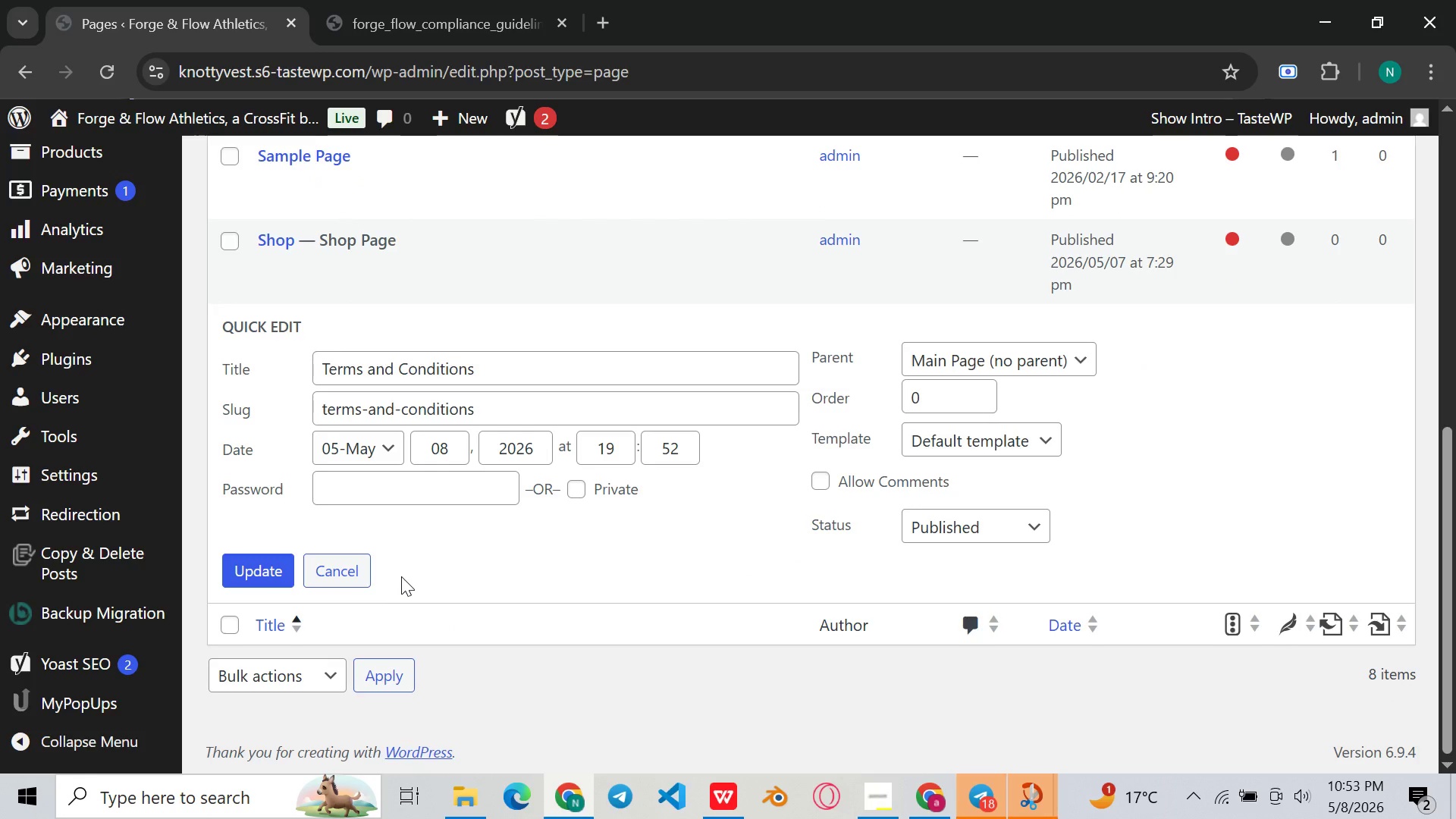 
double_click([356, 585])
 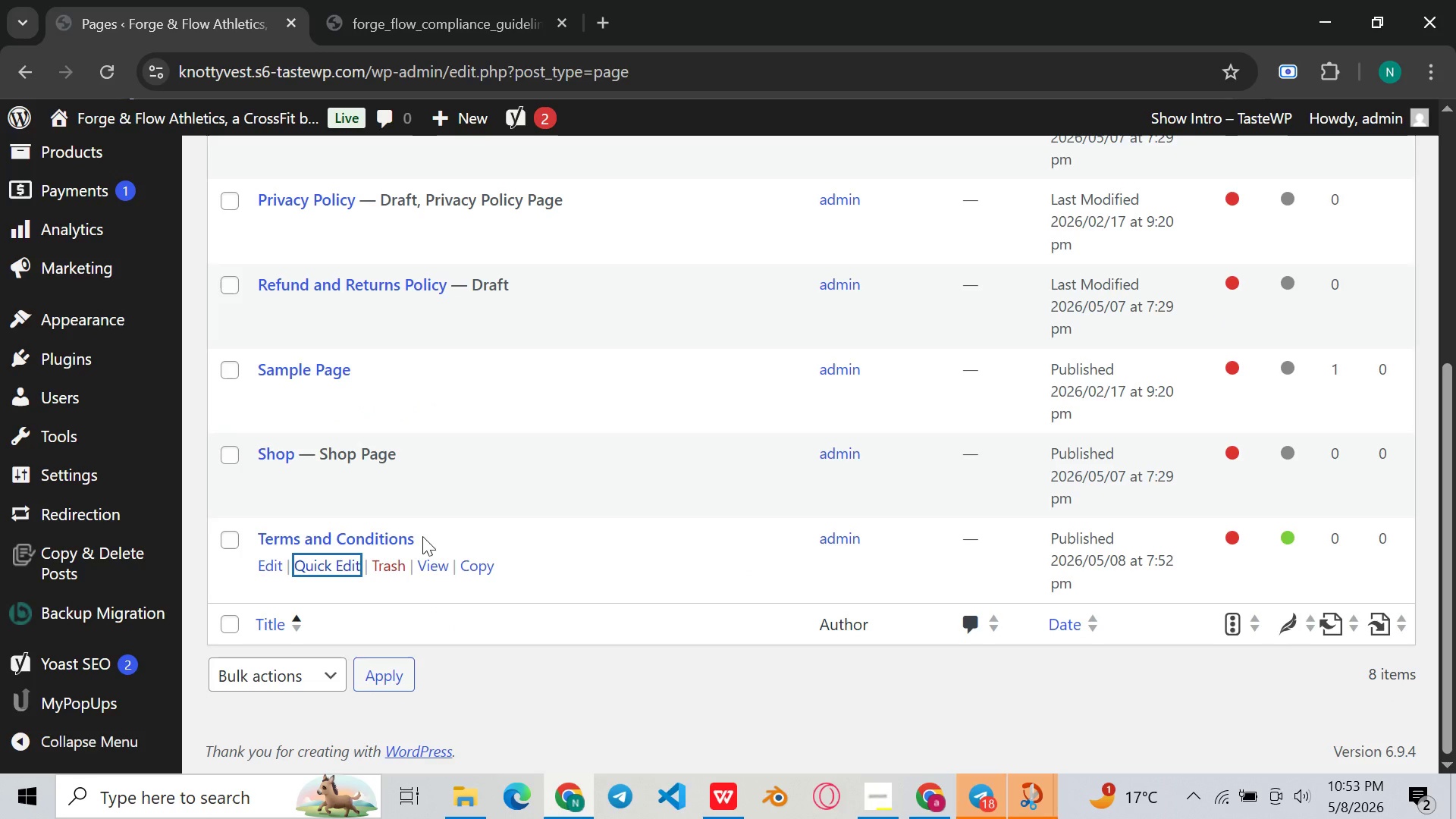 
scroll: coordinate [492, 529], scroll_direction: down, amount: 6.0
 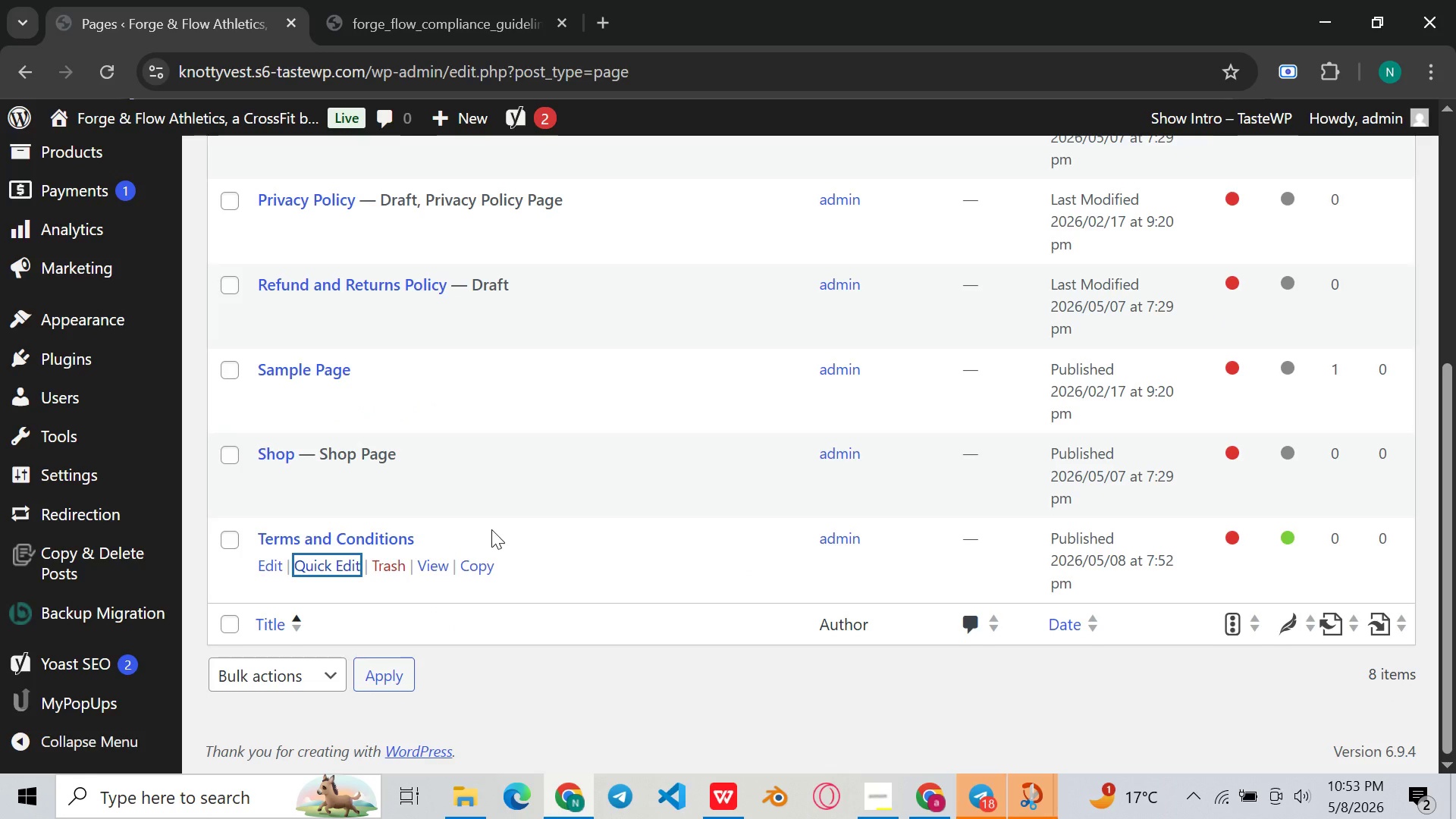 
wait(7.28)
 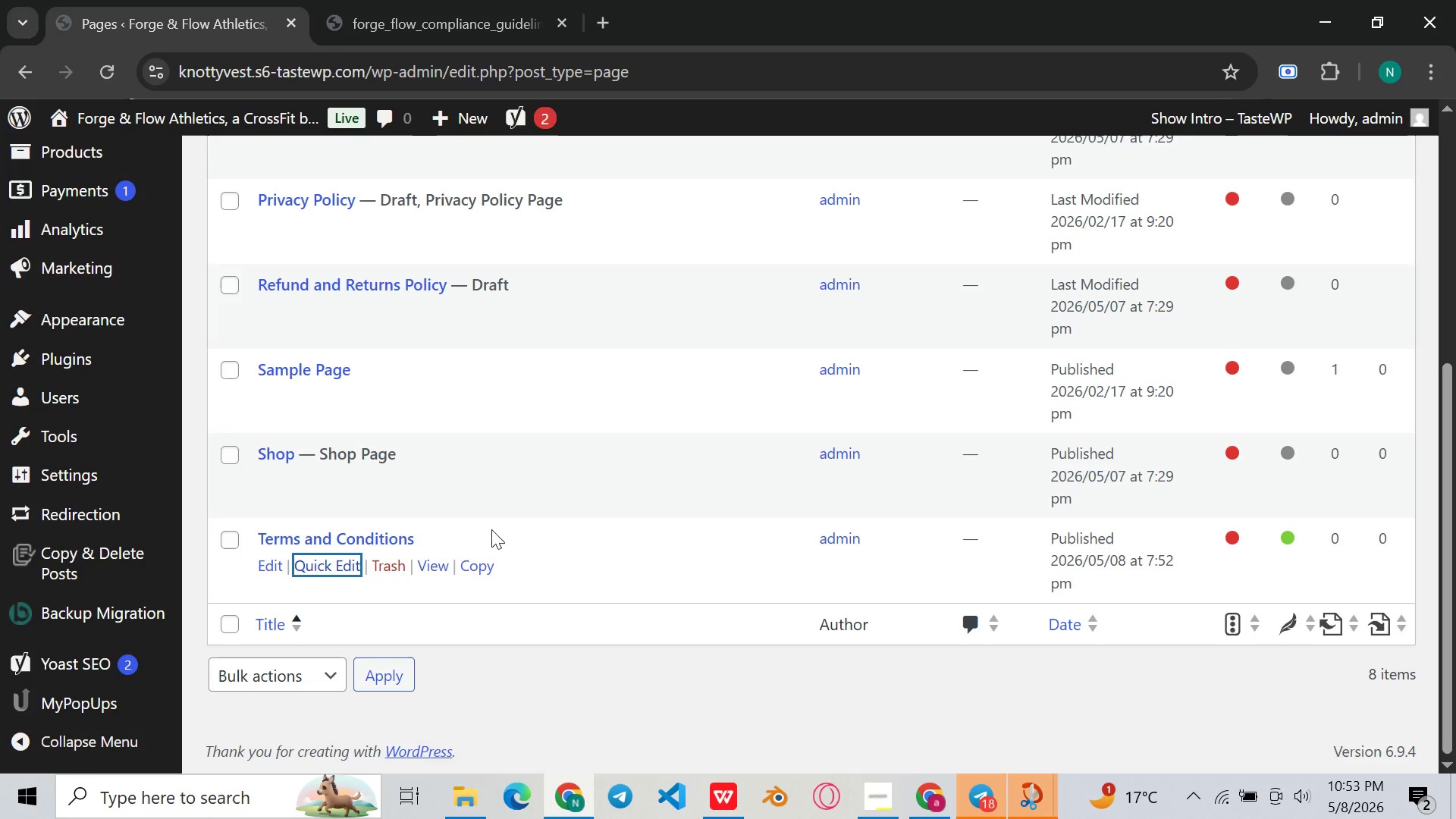 
scroll: coordinate [467, 567], scroll_direction: down, amount: 5.0
 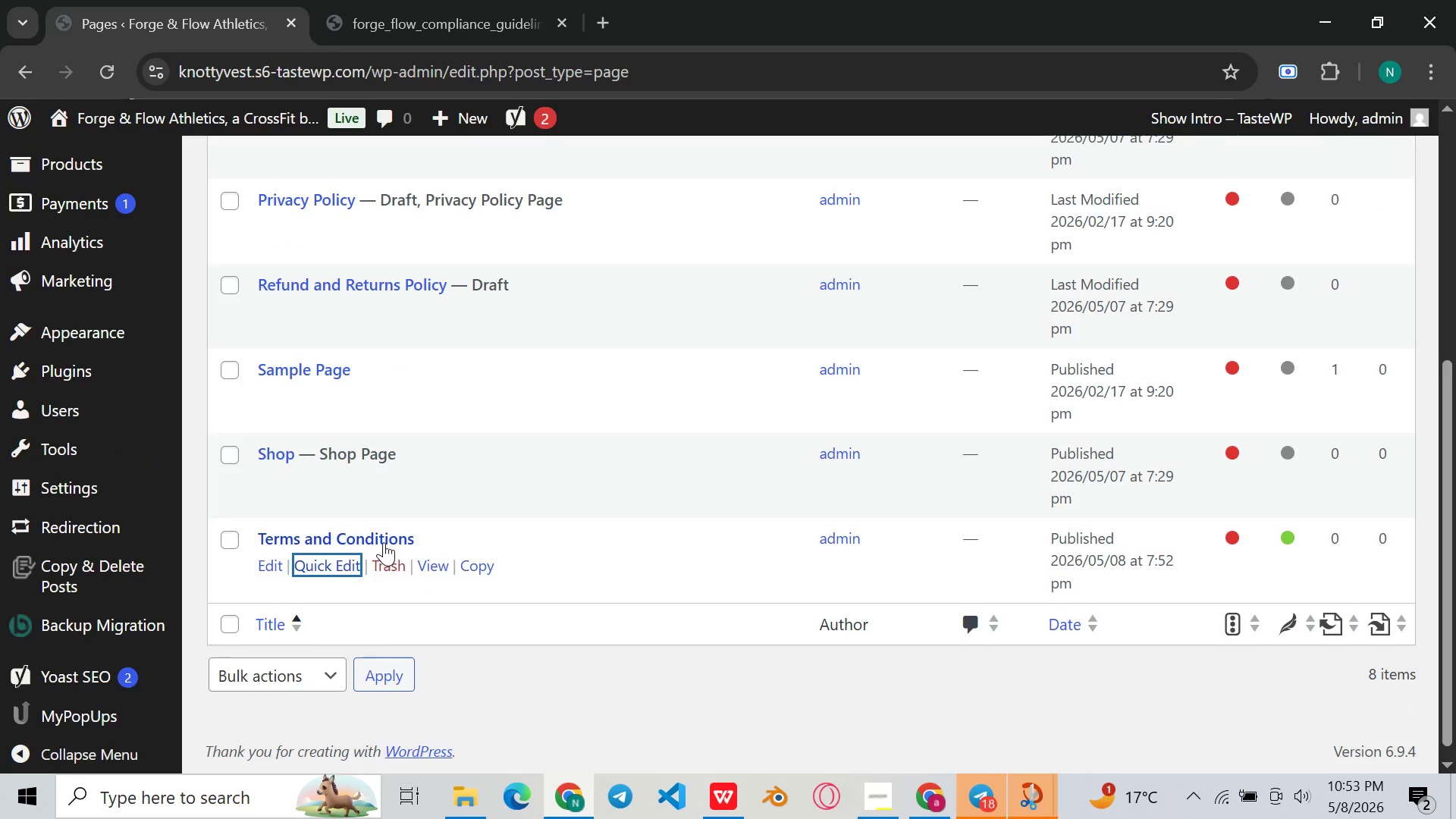 
left_click([385, 540])
 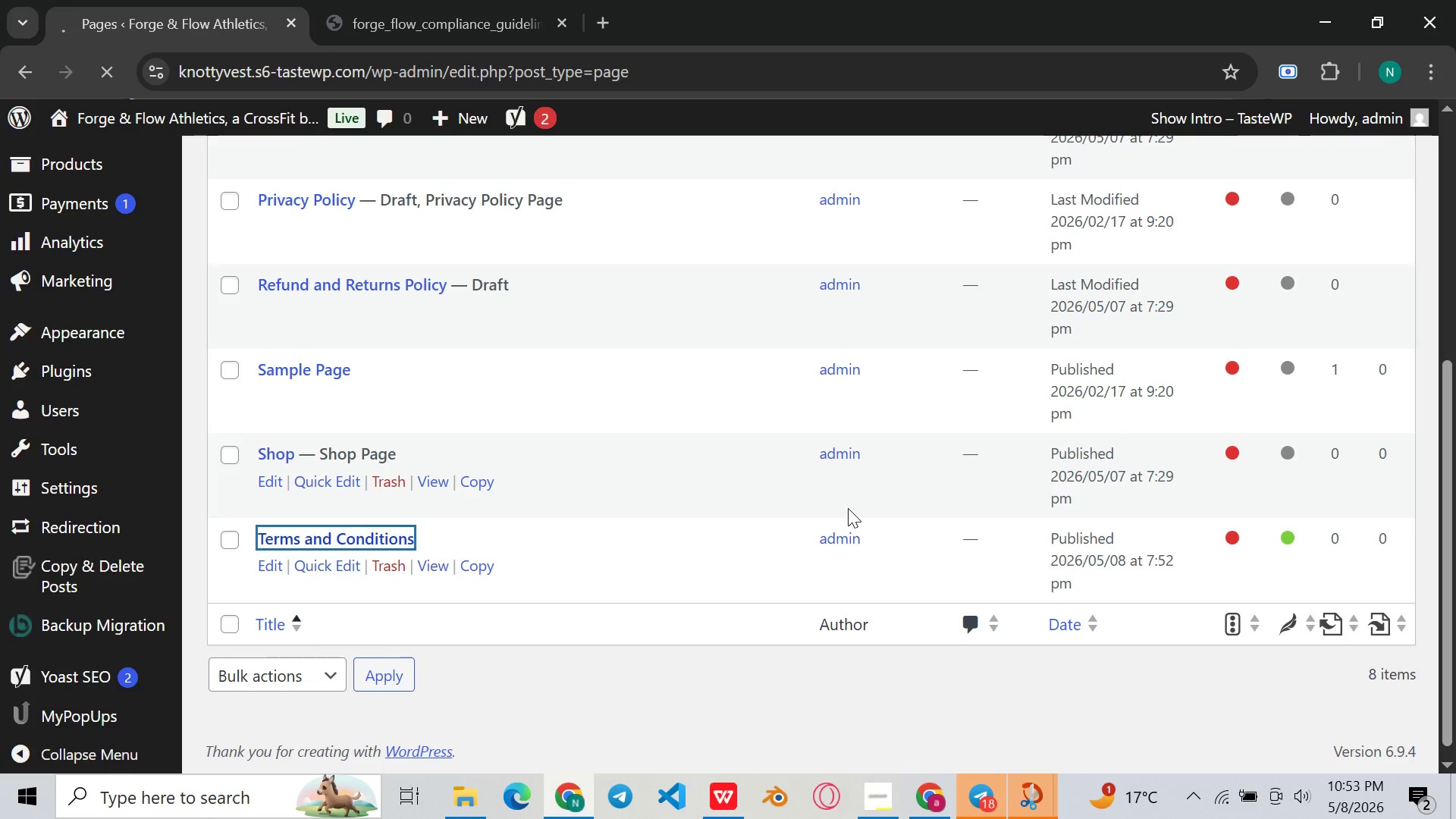 
mouse_move([1036, 529])
 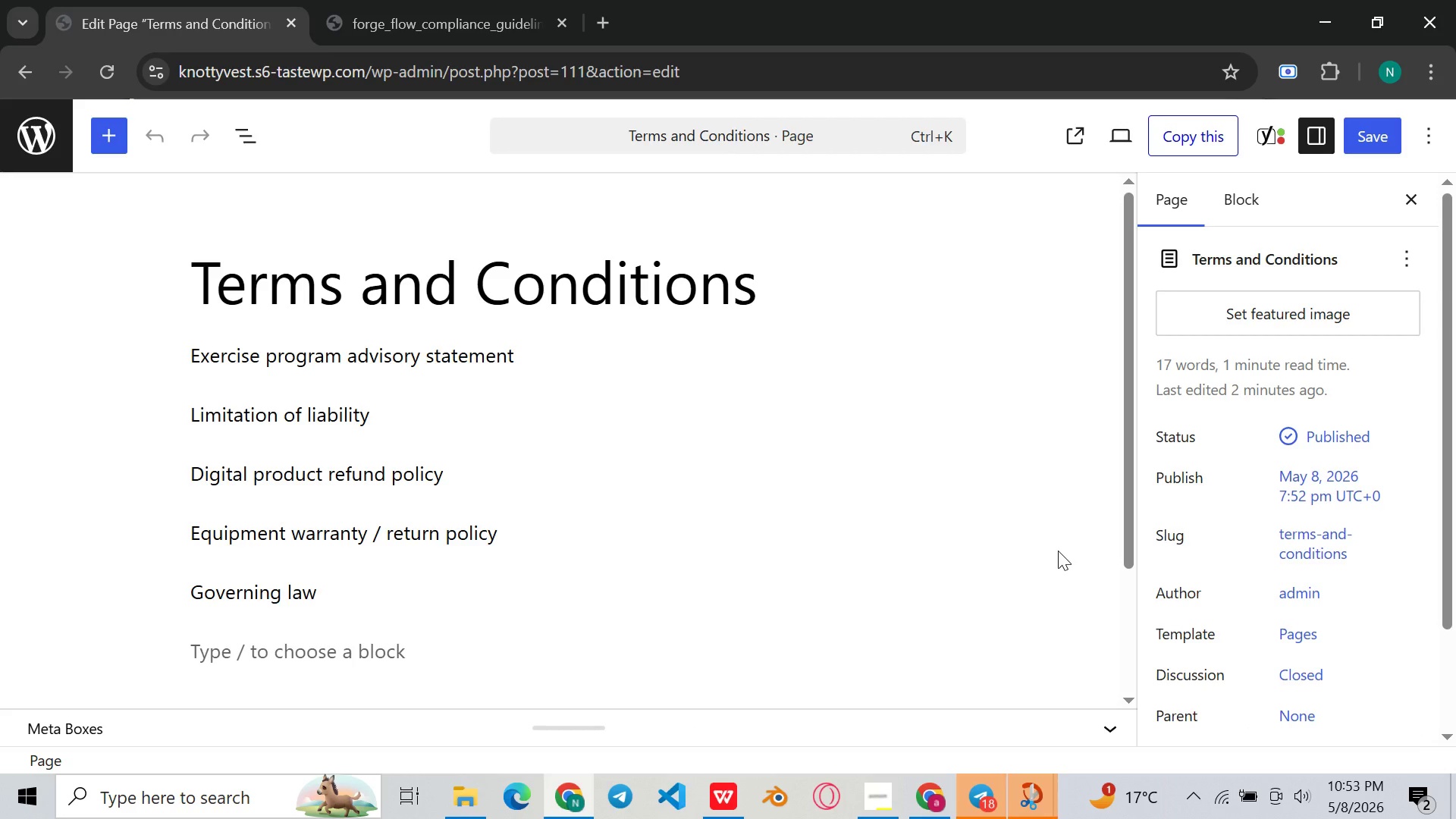 
wait(5.17)
 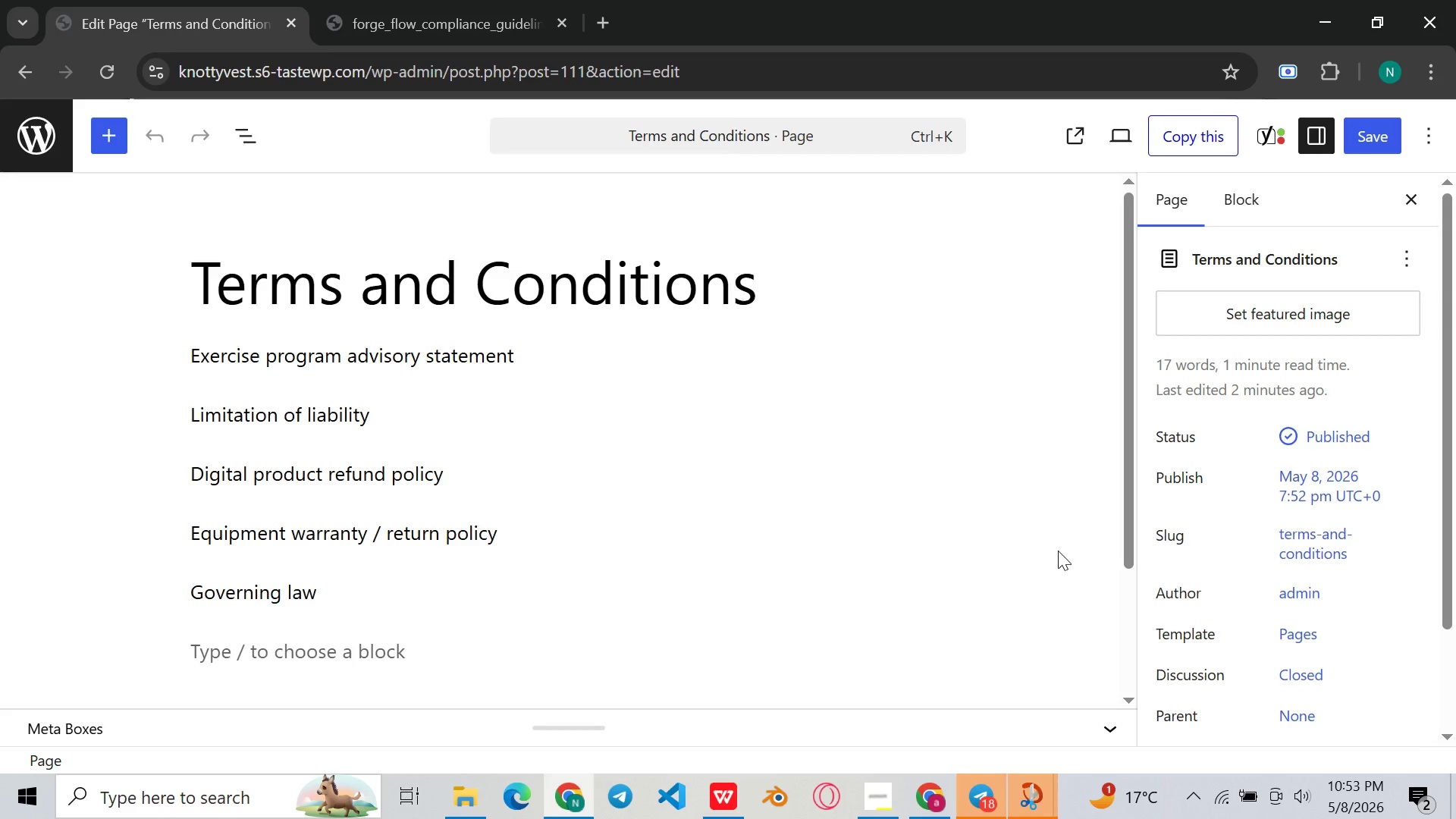 
scroll: coordinate [1060, 530], scroll_direction: down, amount: 2.0